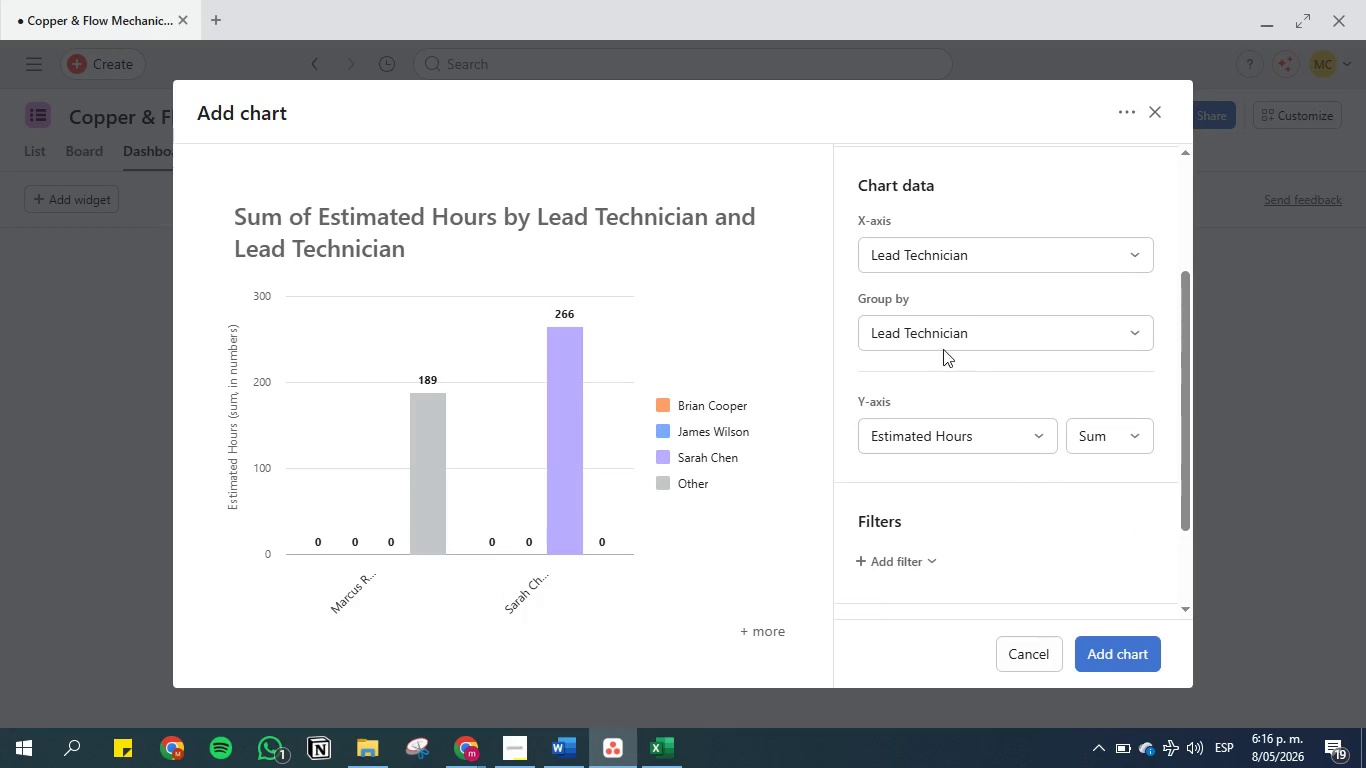 
left_click([939, 328])
 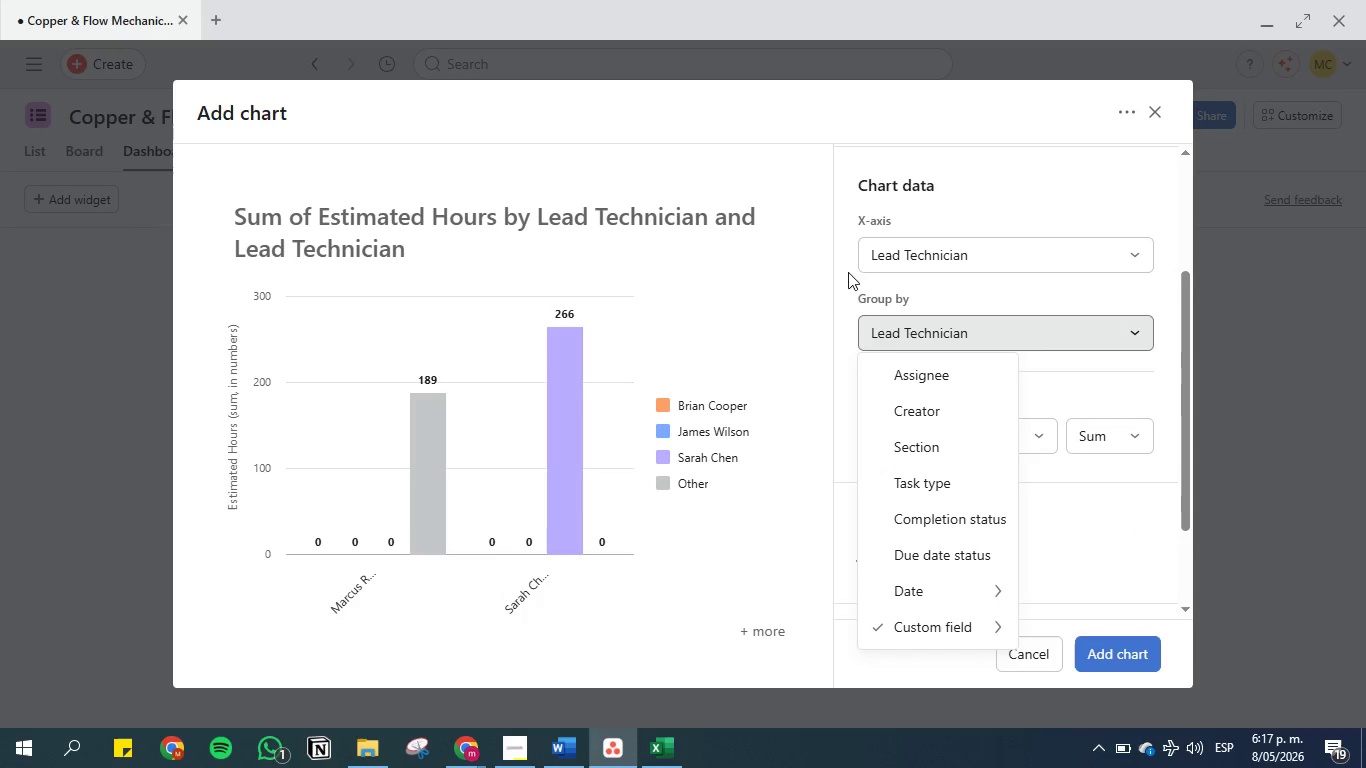 
scroll: coordinate [950, 614], scroll_direction: down, amount: 2.0
 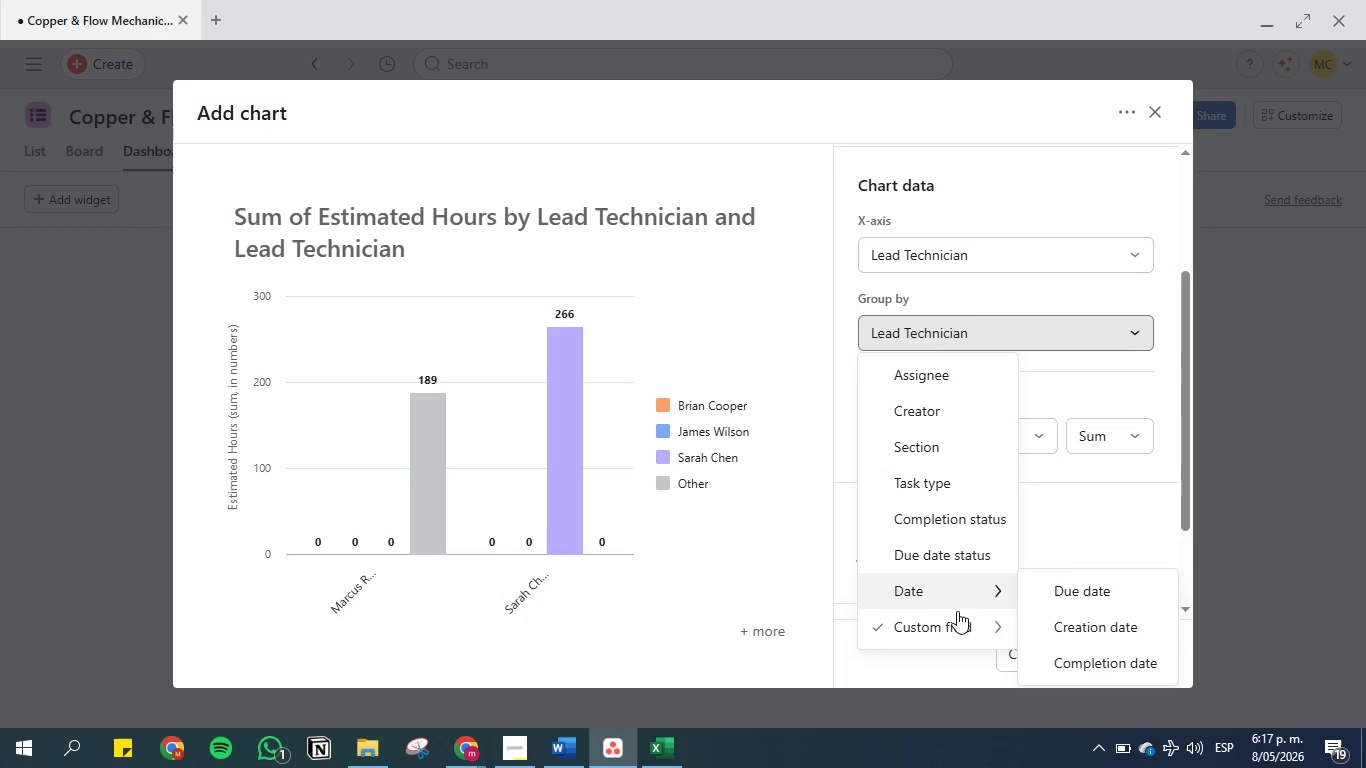 
left_click([841, 275])
 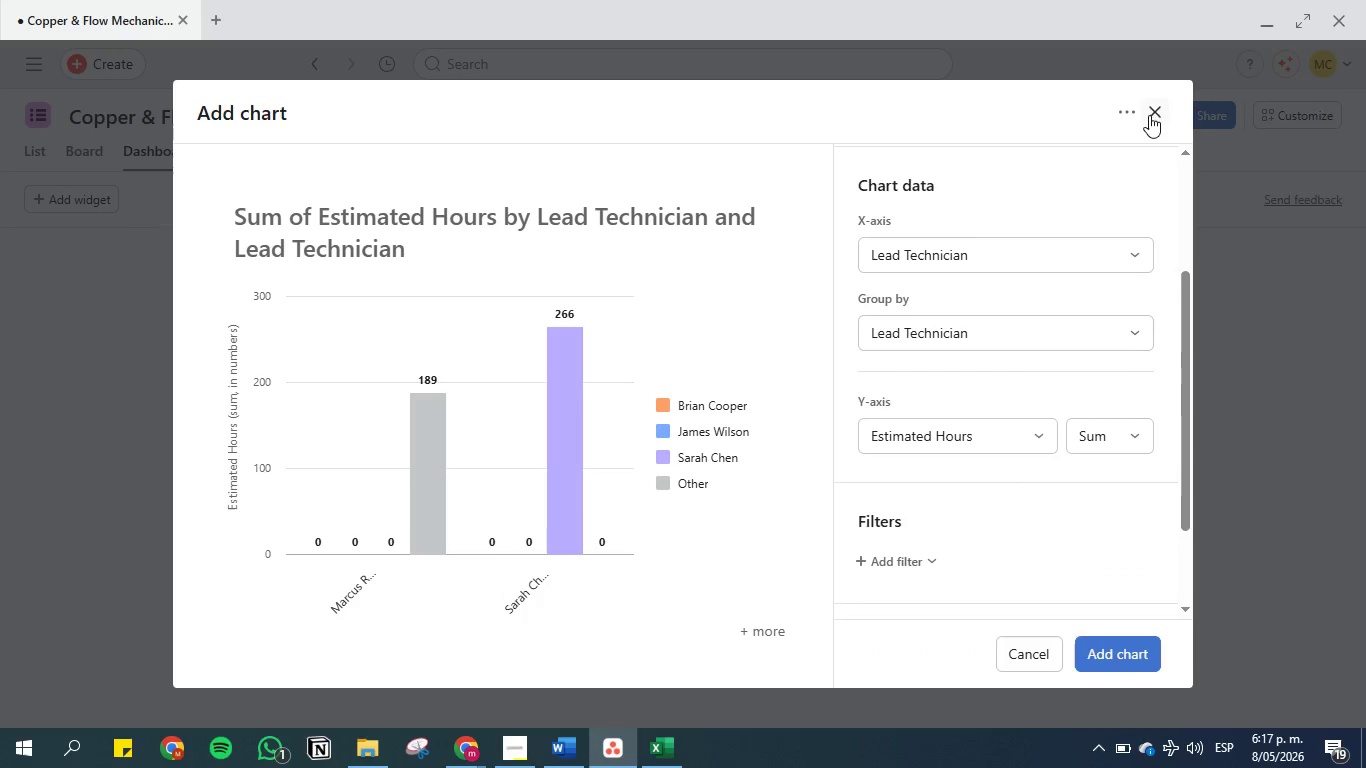 
left_click([957, 266])
 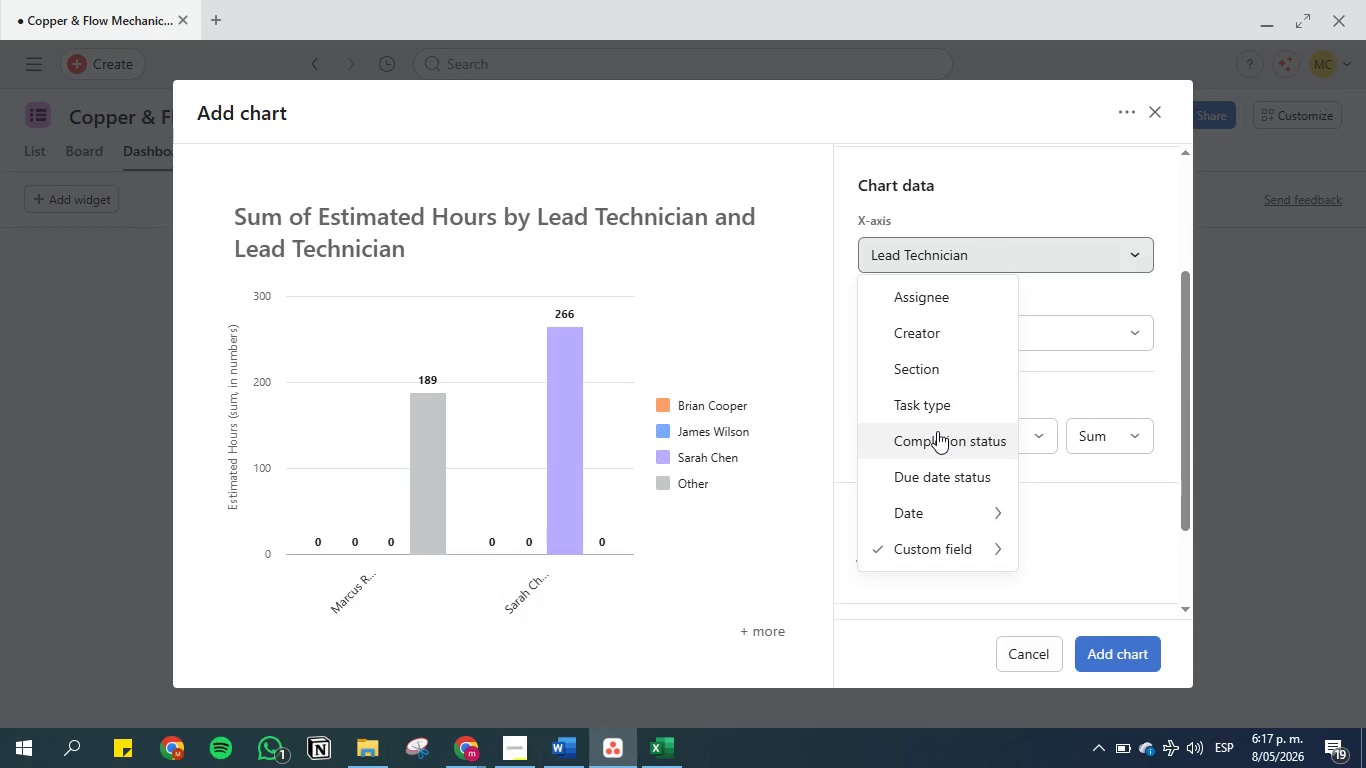 
left_click([937, 431])
 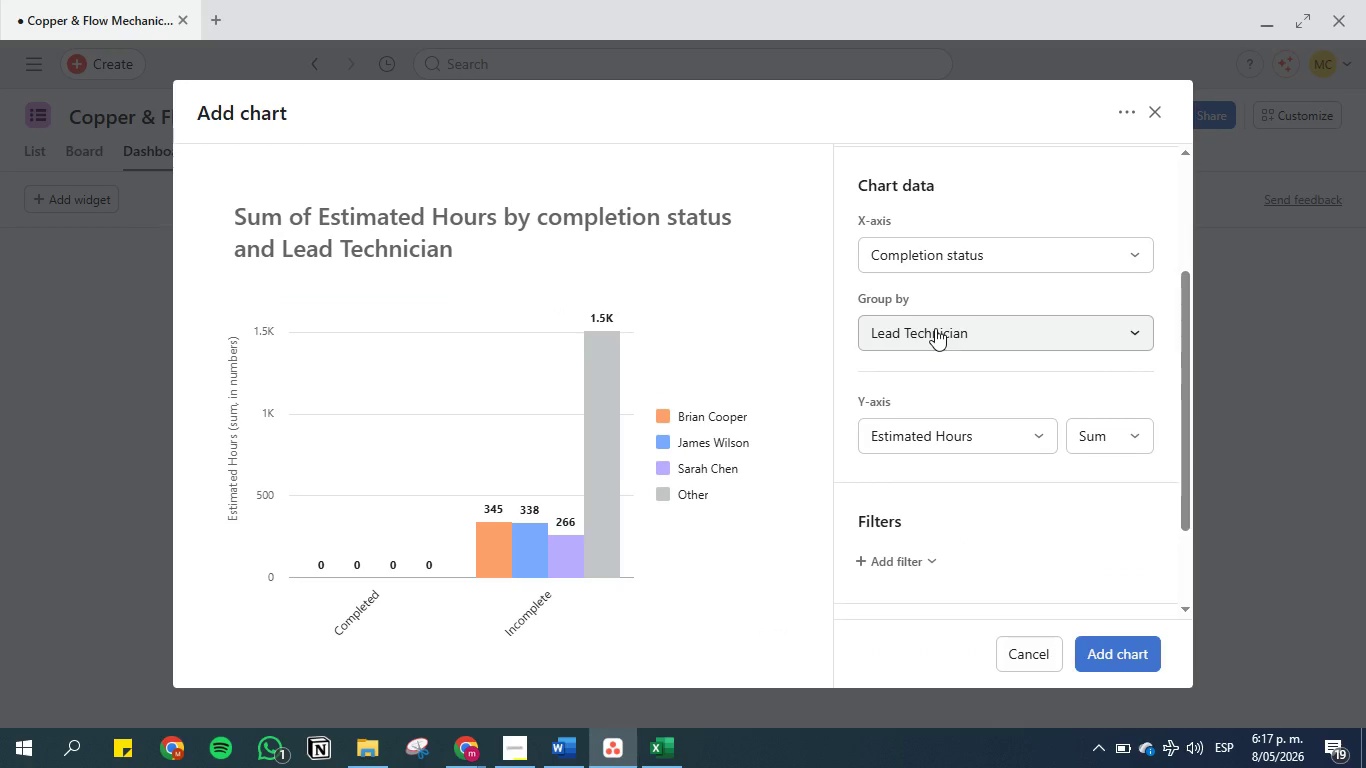 
left_click([935, 328])
 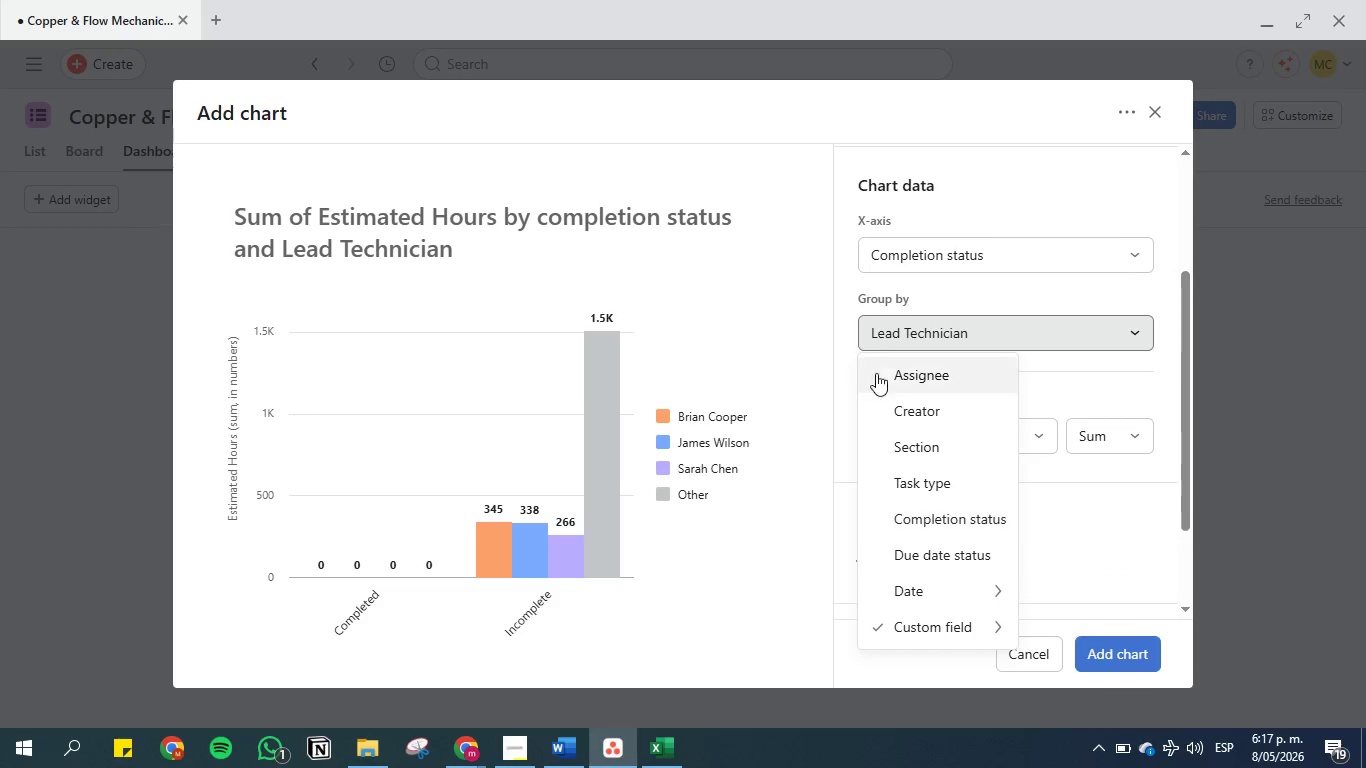 
double_click([897, 246])
 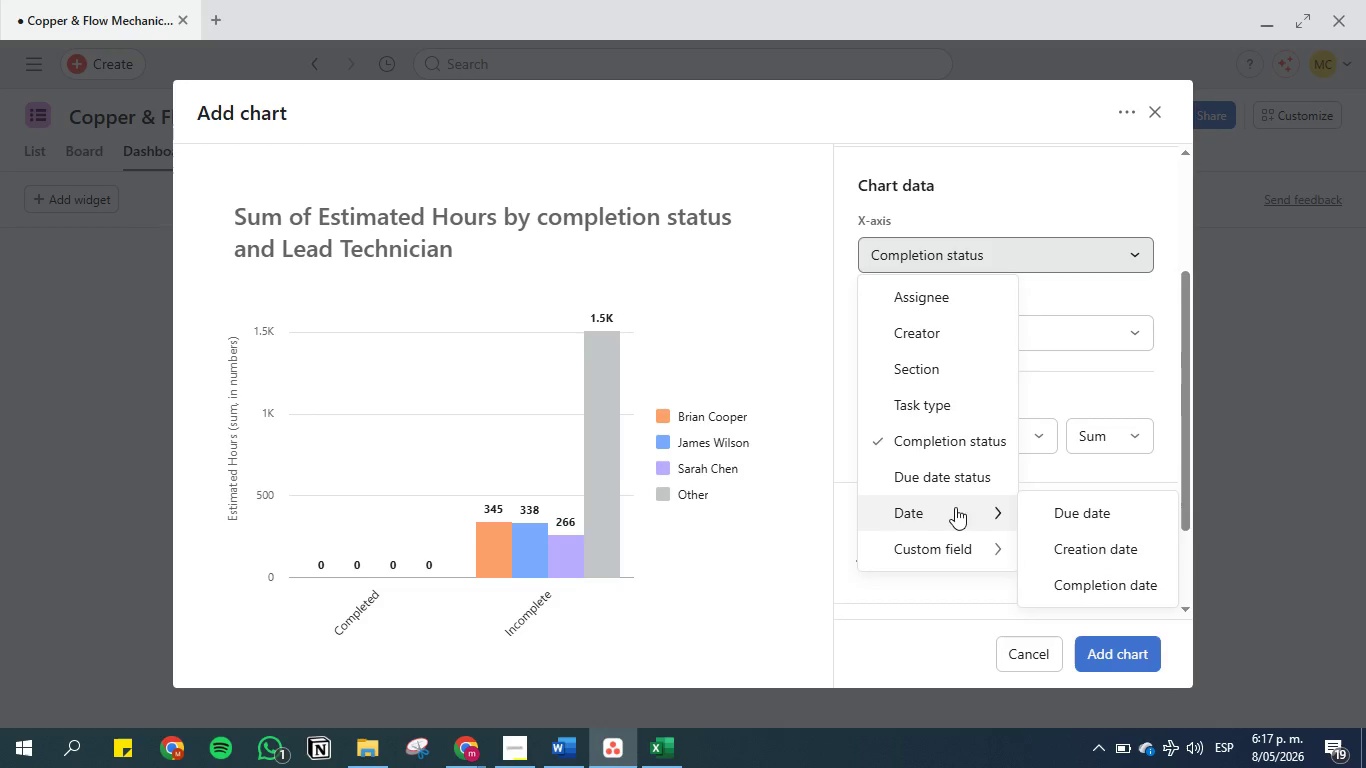 
left_click([912, 239])
 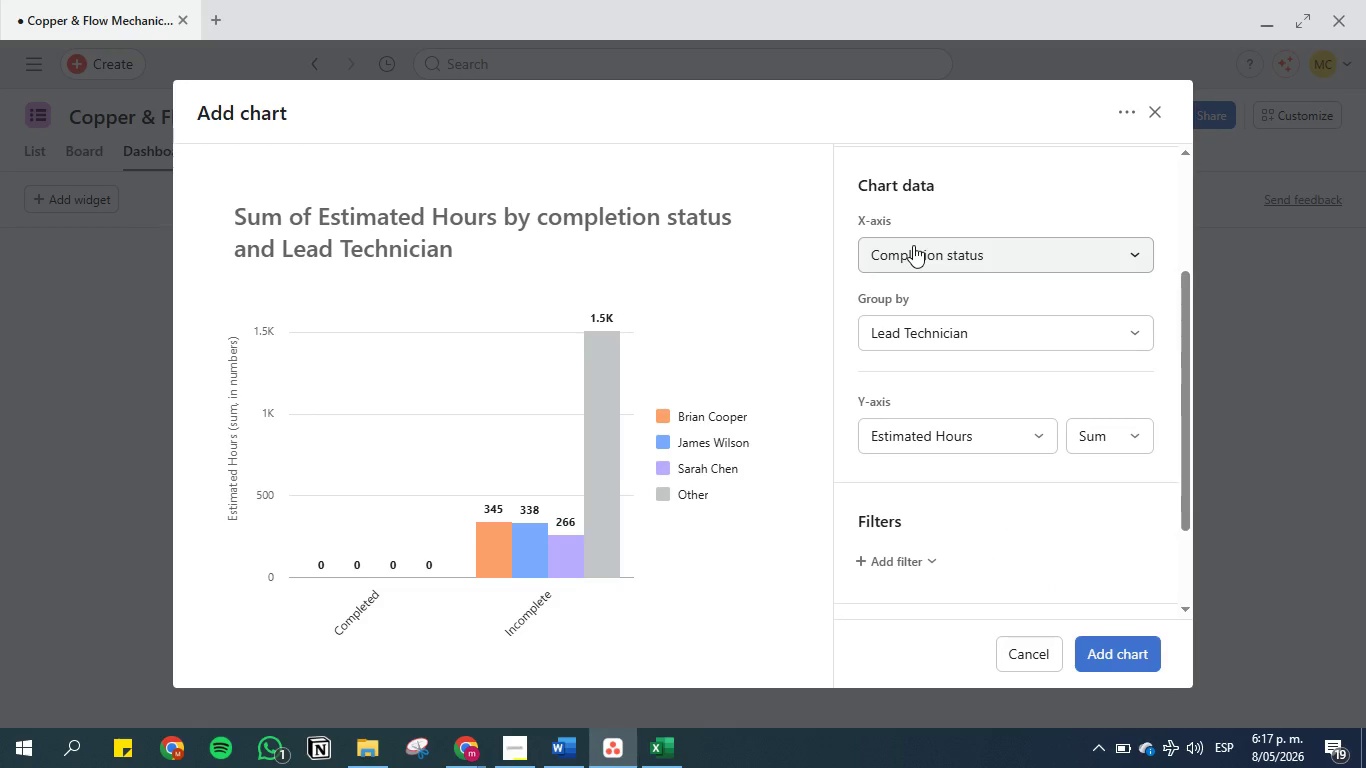 
left_click([913, 245])
 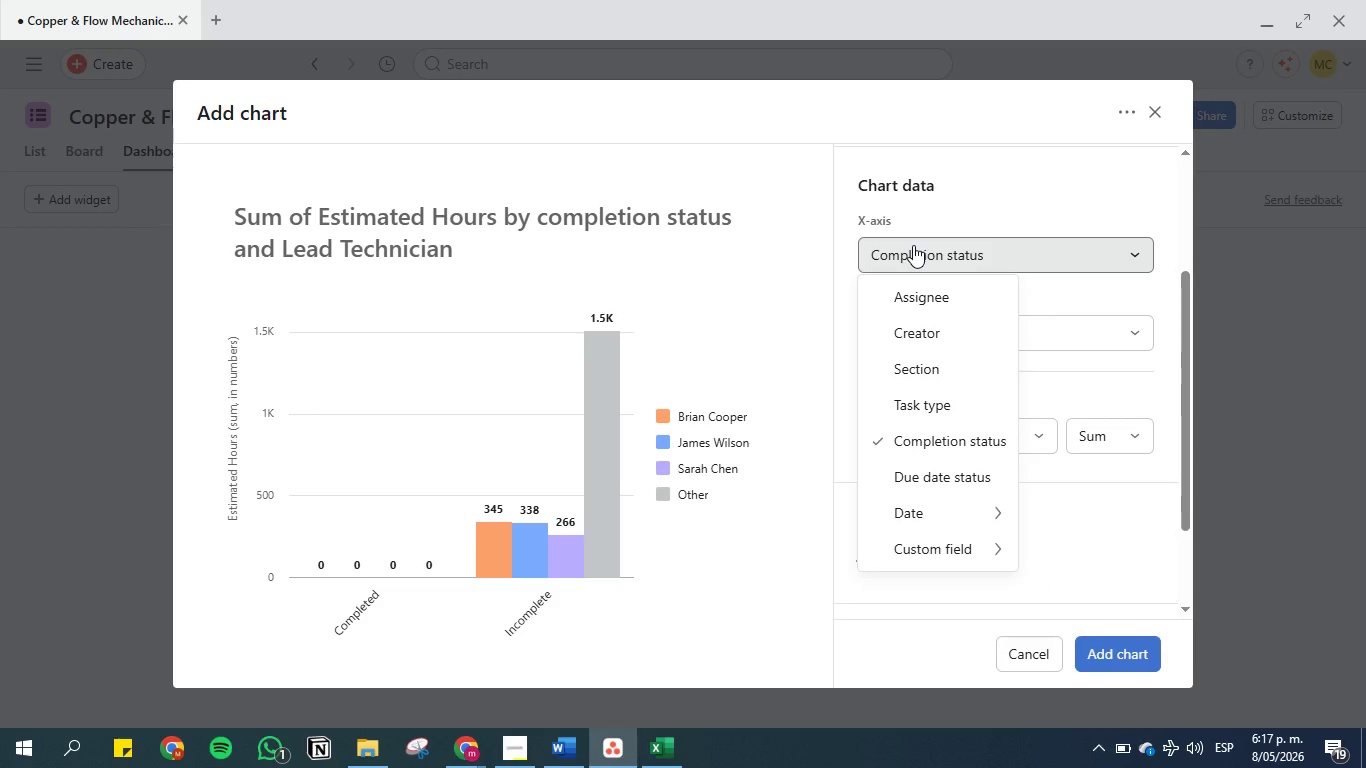 
left_click([913, 245])
 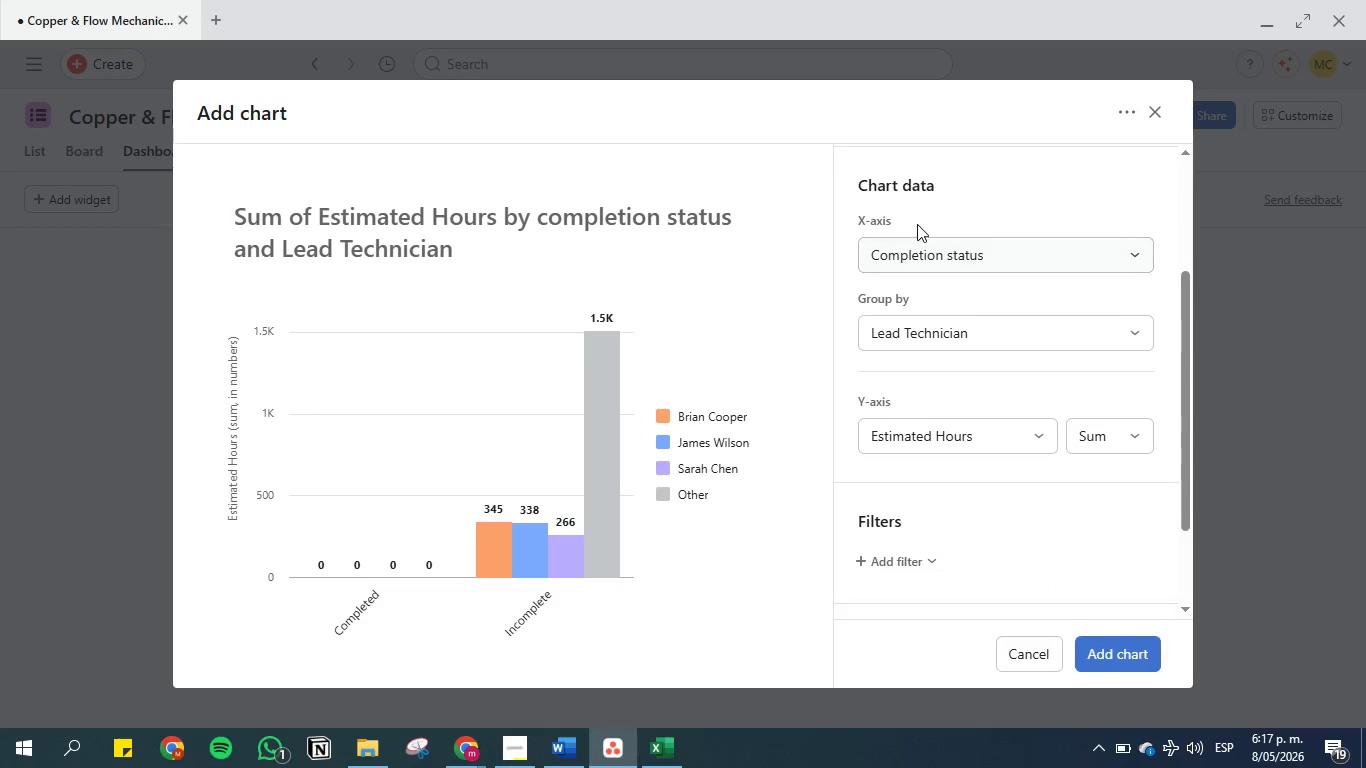 
scroll: coordinate [917, 224], scroll_direction: up, amount: 2.0
 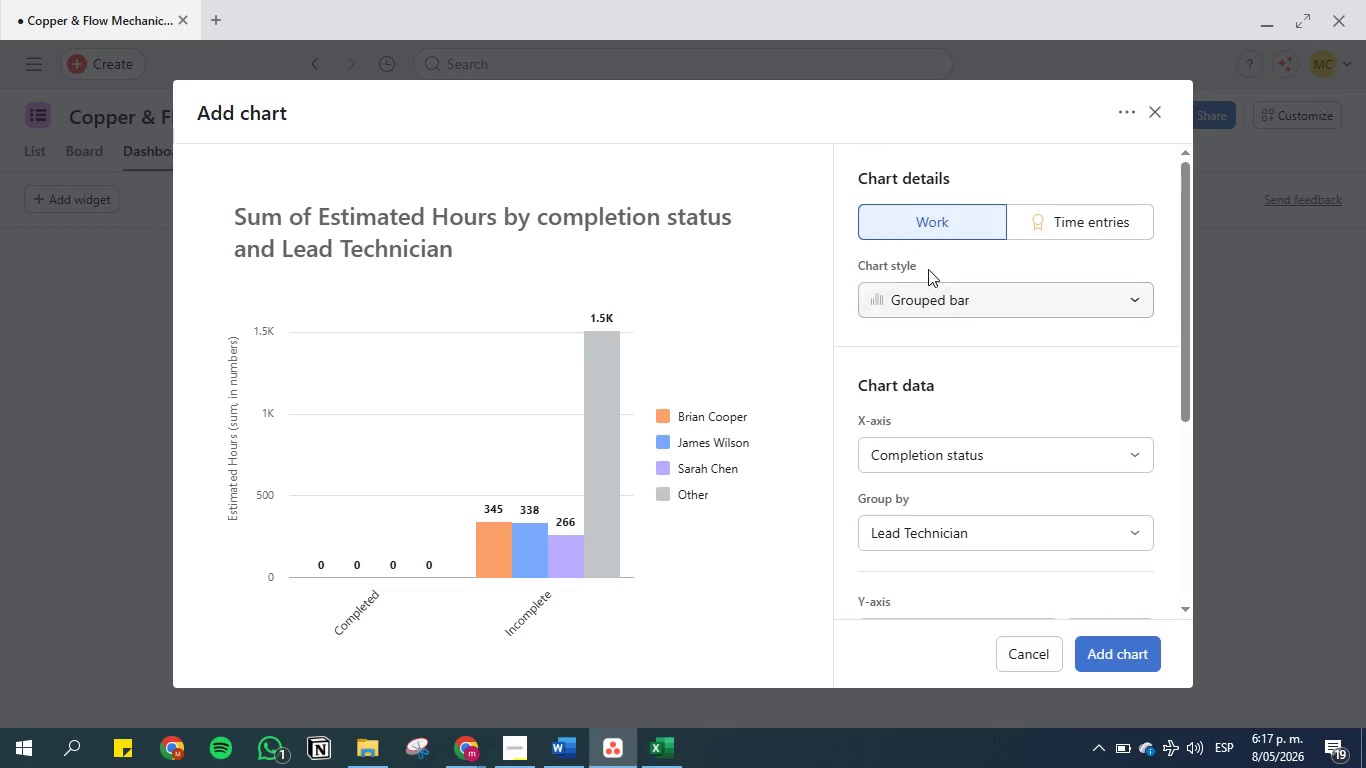 
left_click([930, 285])
 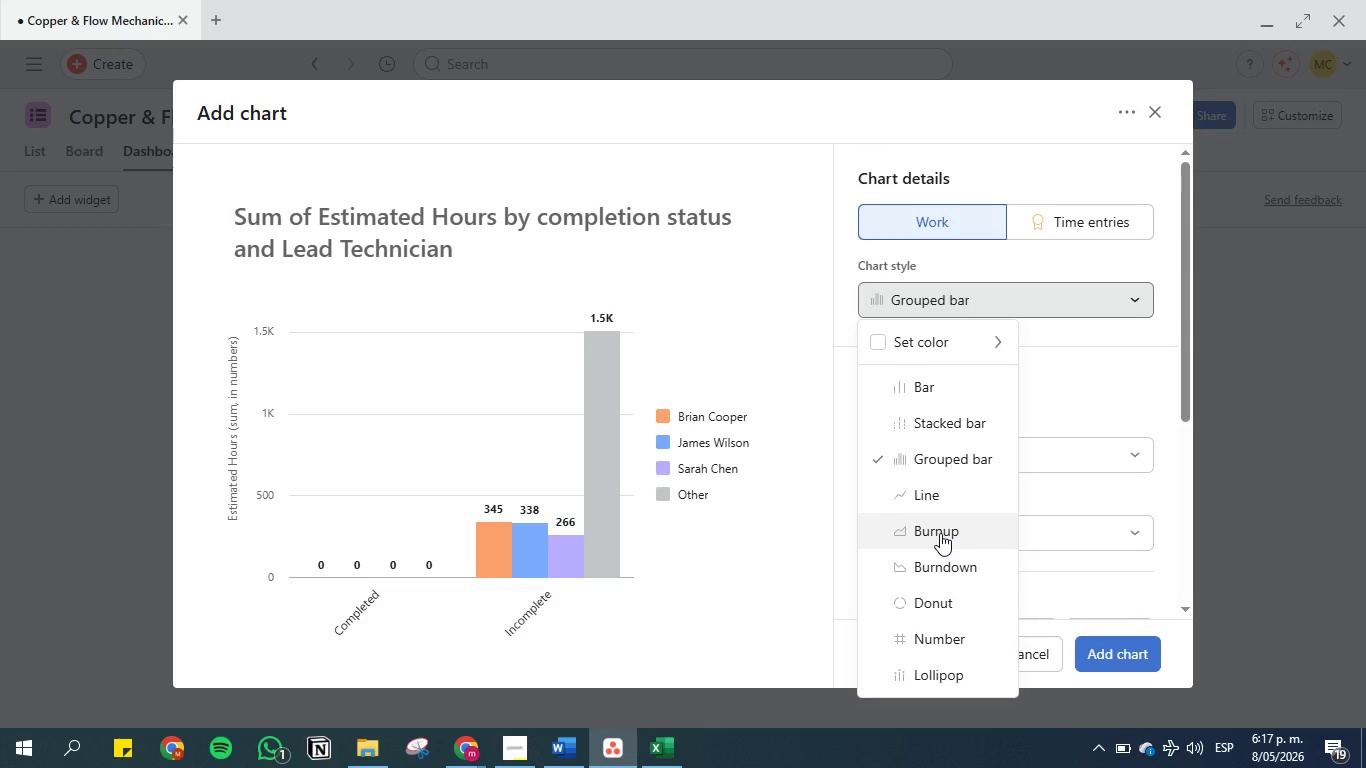 
wait(7.28)
 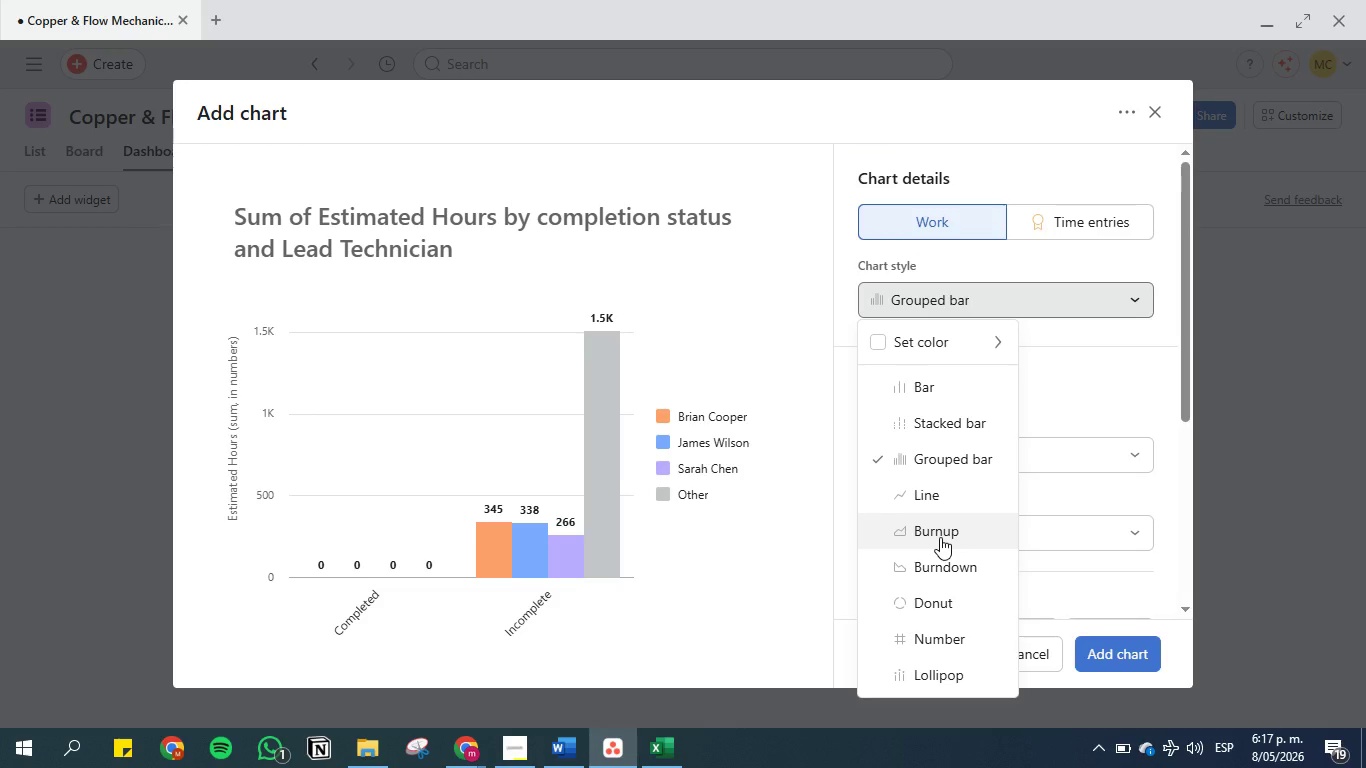 
left_click([940, 533])
 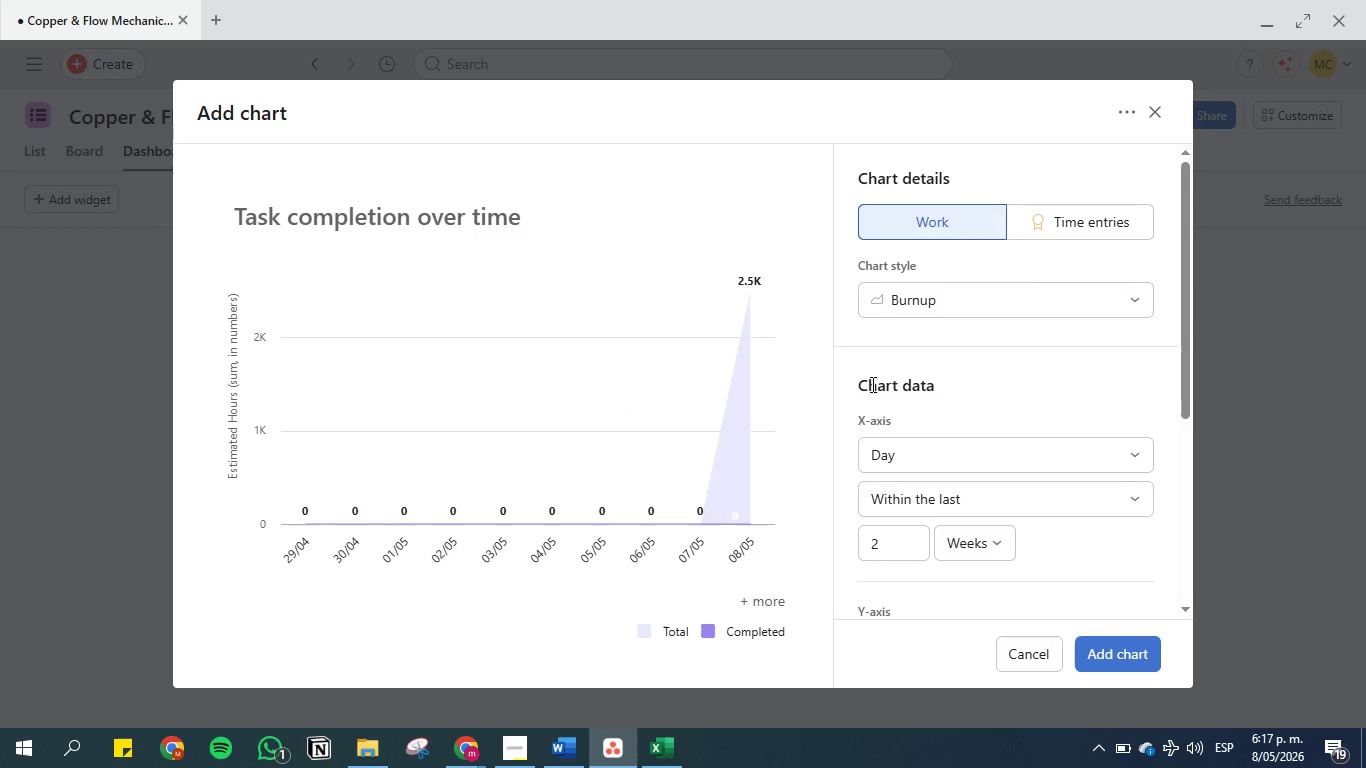 
scroll: coordinate [871, 383], scroll_direction: up, amount: 3.0
 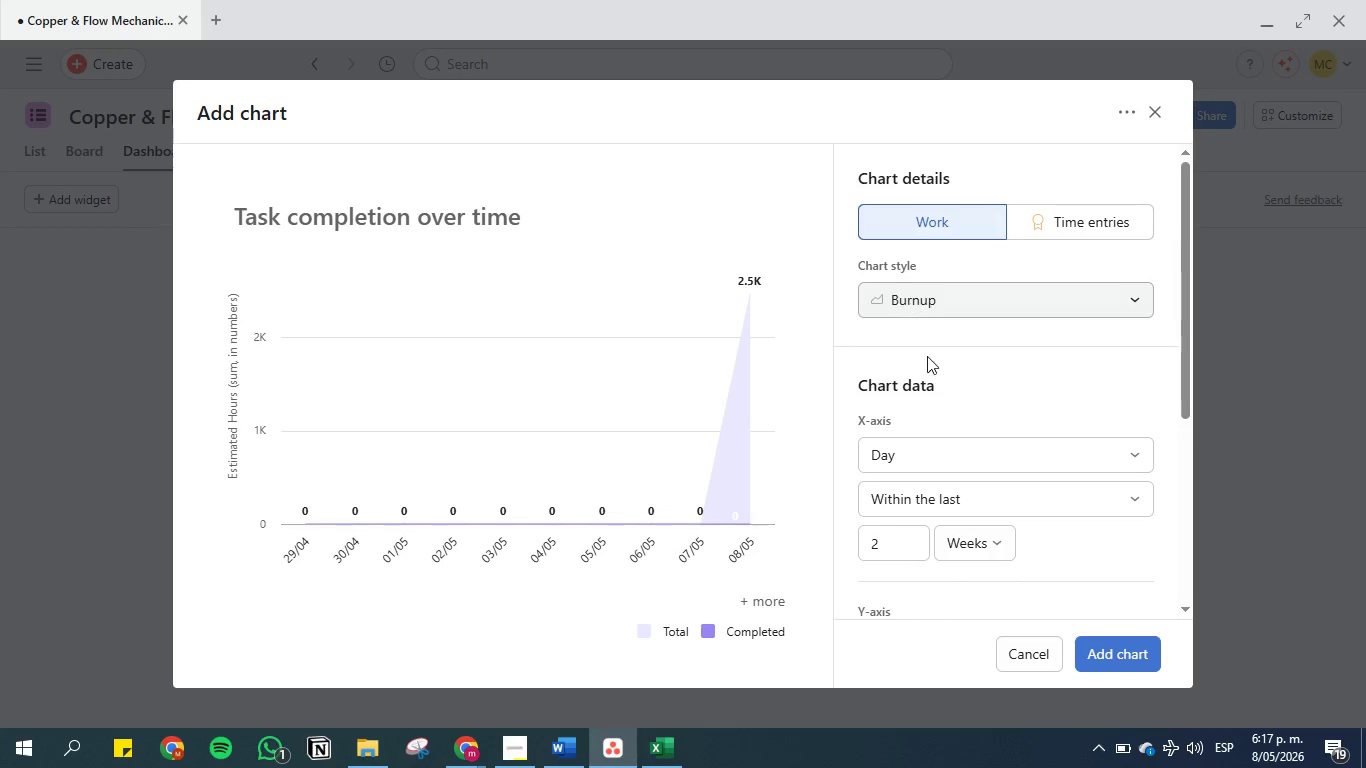 
scroll: coordinate [951, 378], scroll_direction: down, amount: 2.0
 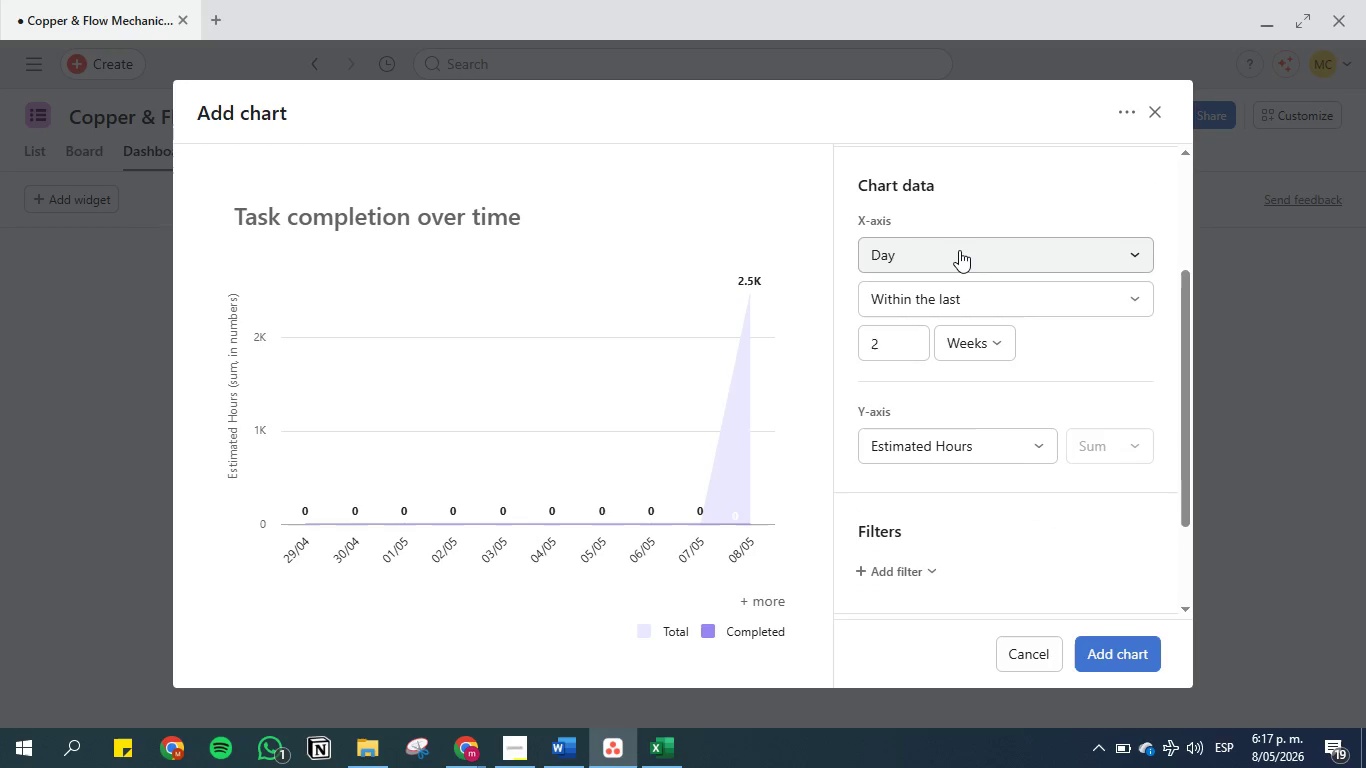 
left_click([959, 247])
 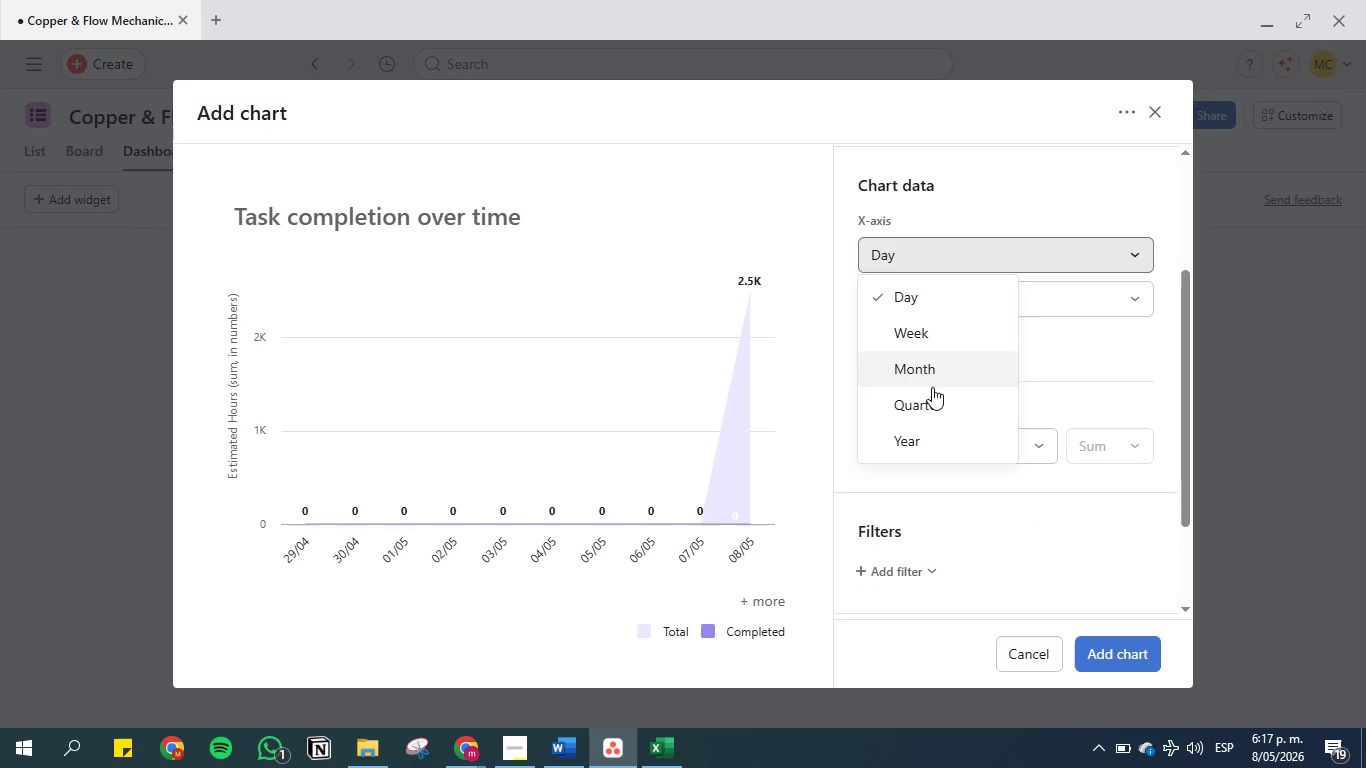 
left_click([926, 435])
 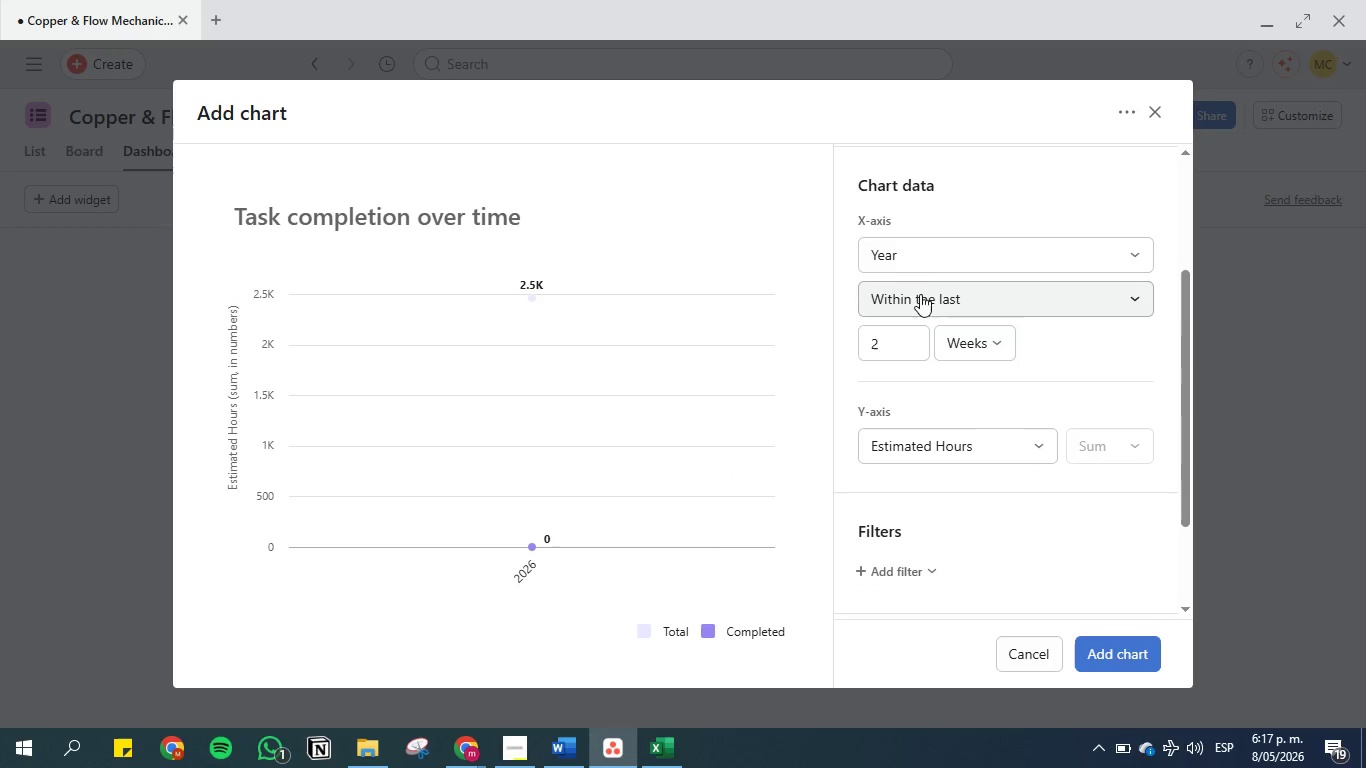 
left_click([916, 291])
 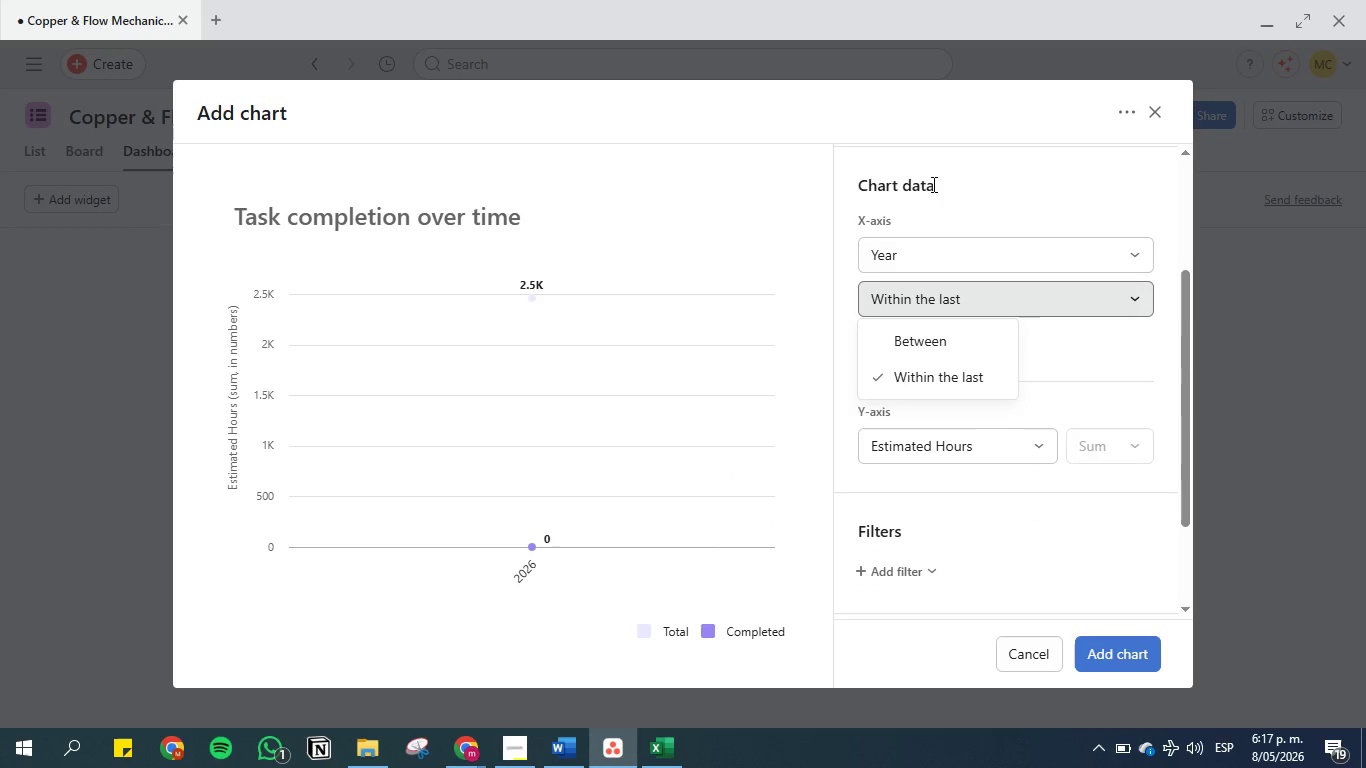 
left_click([935, 198])
 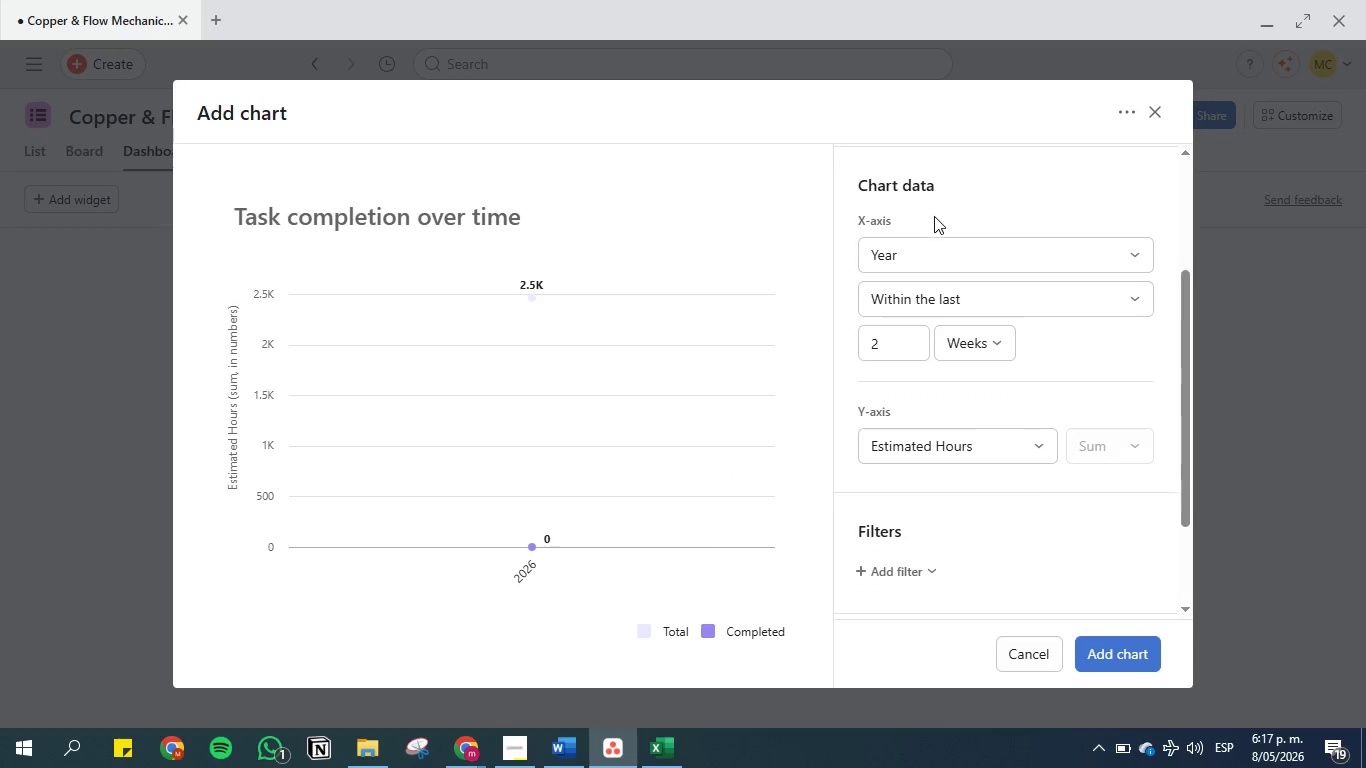 
scroll: coordinate [934, 216], scroll_direction: up, amount: 3.0
 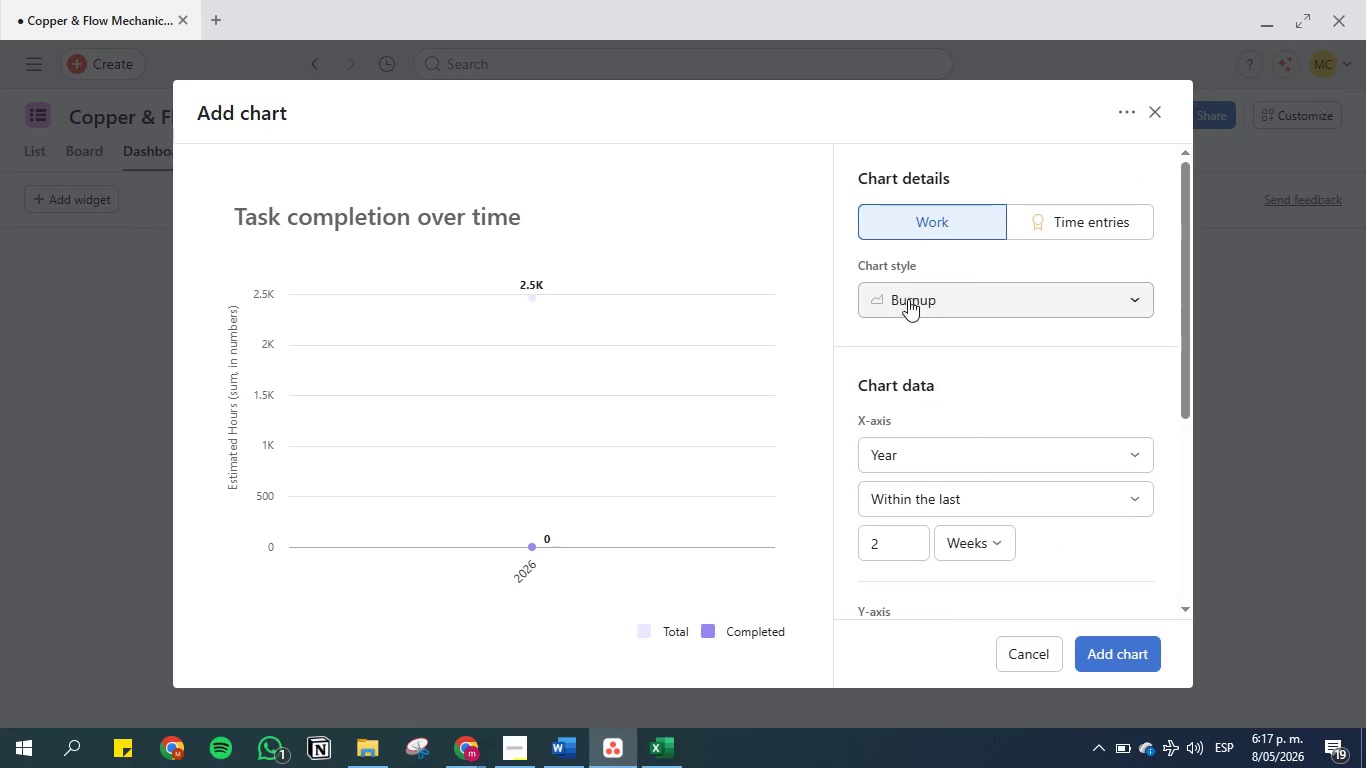 
left_click([909, 302])
 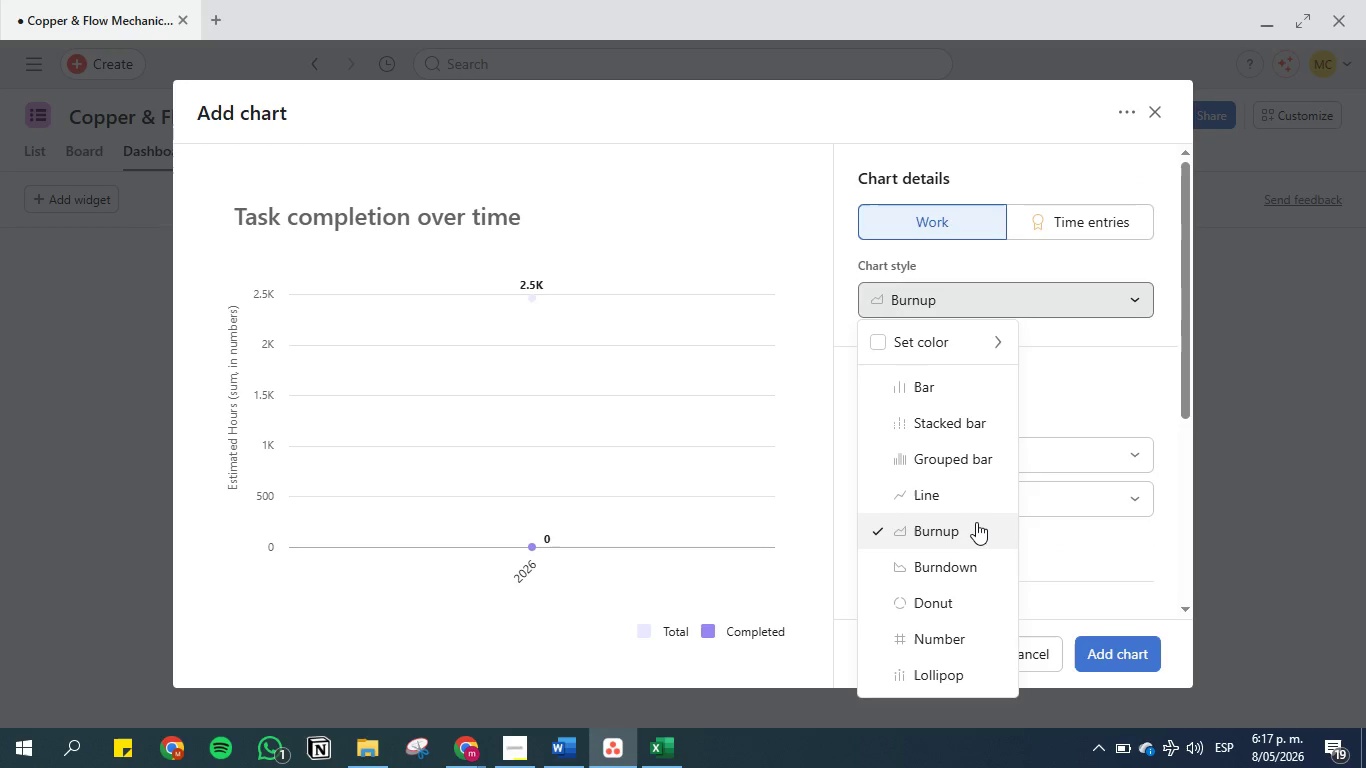 
scroll: coordinate [957, 598], scroll_direction: down, amount: 6.0
 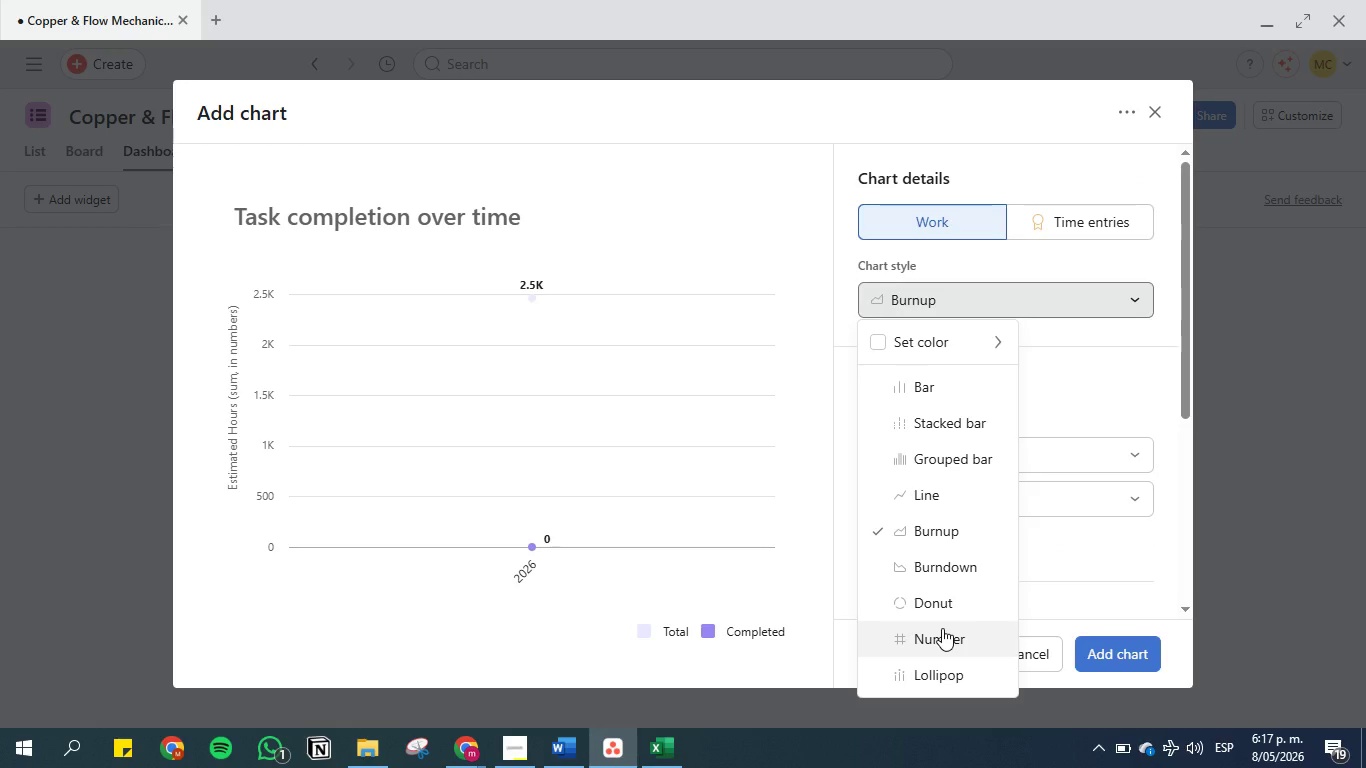 
left_click([942, 628])
 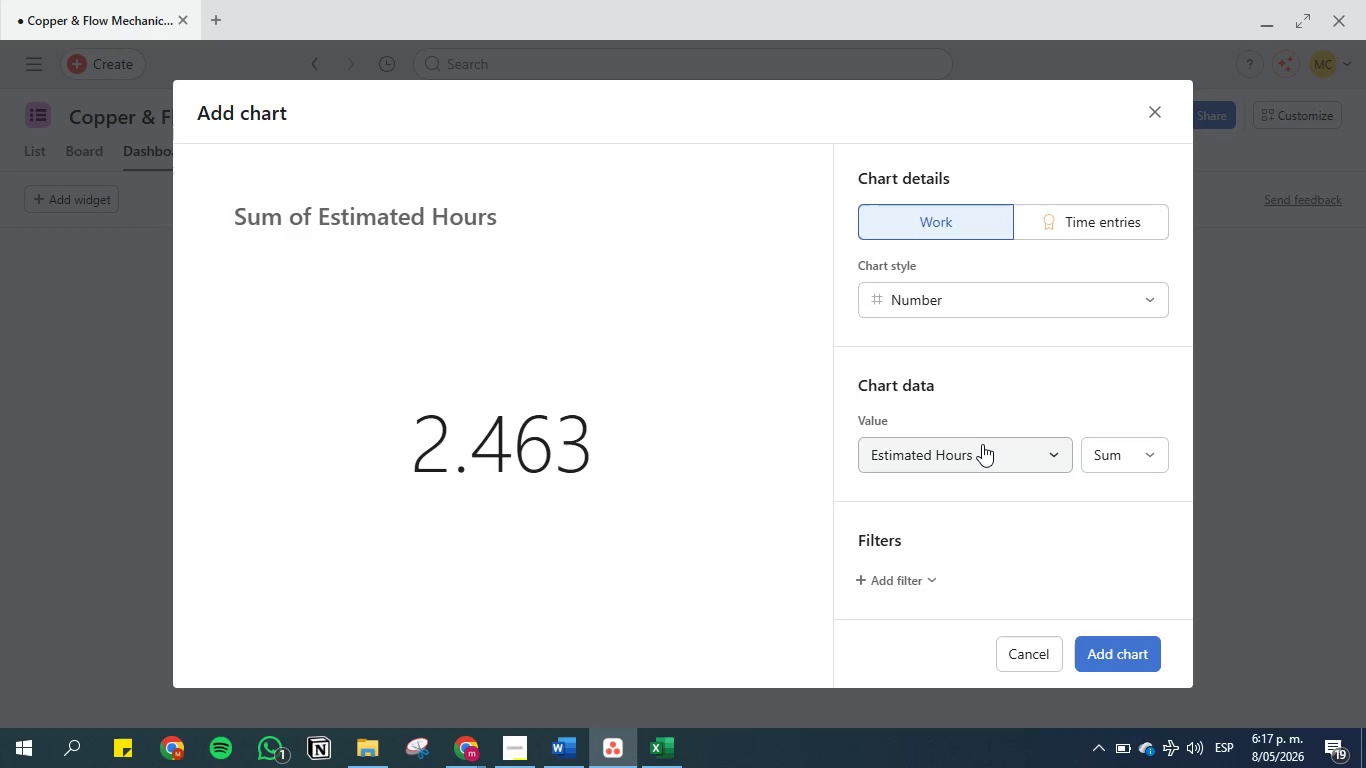 
scroll: coordinate [968, 351], scroll_direction: down, amount: 4.0
 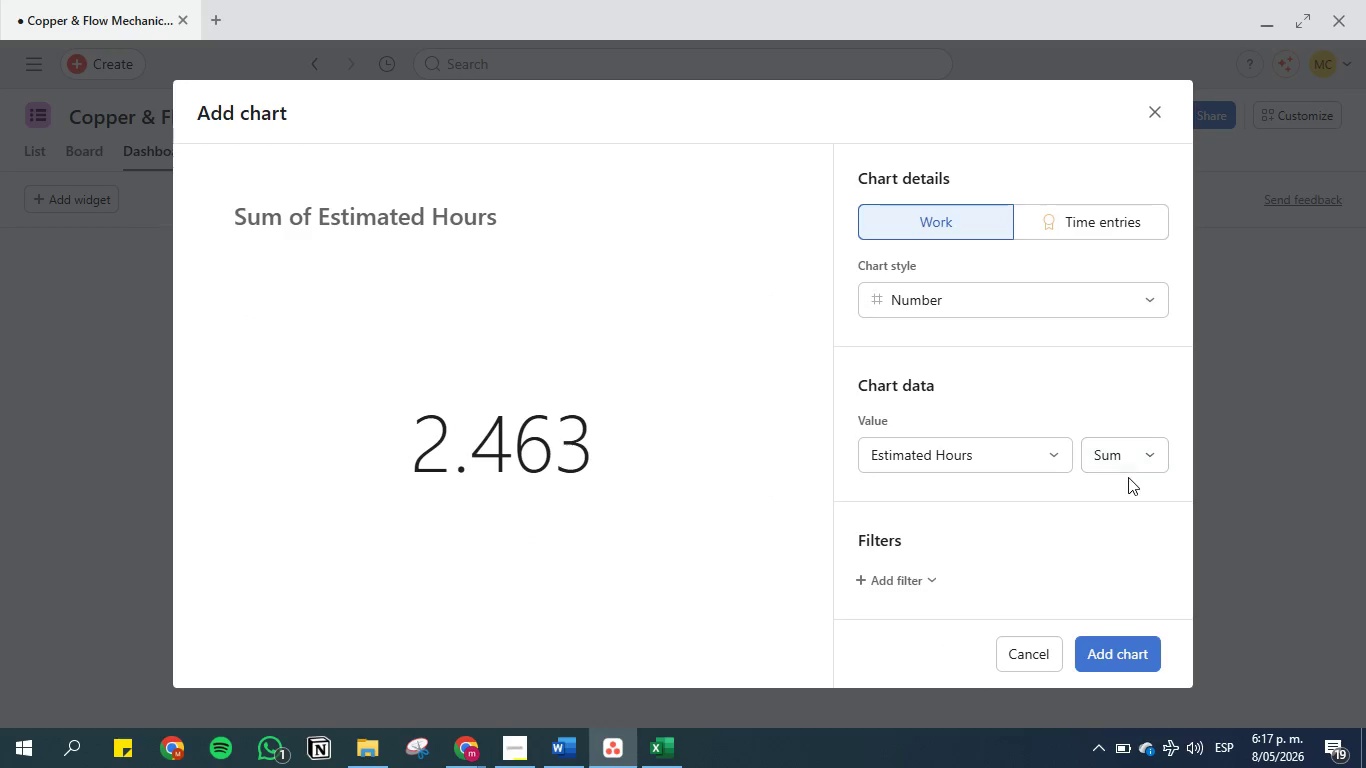 
left_click([1122, 454])
 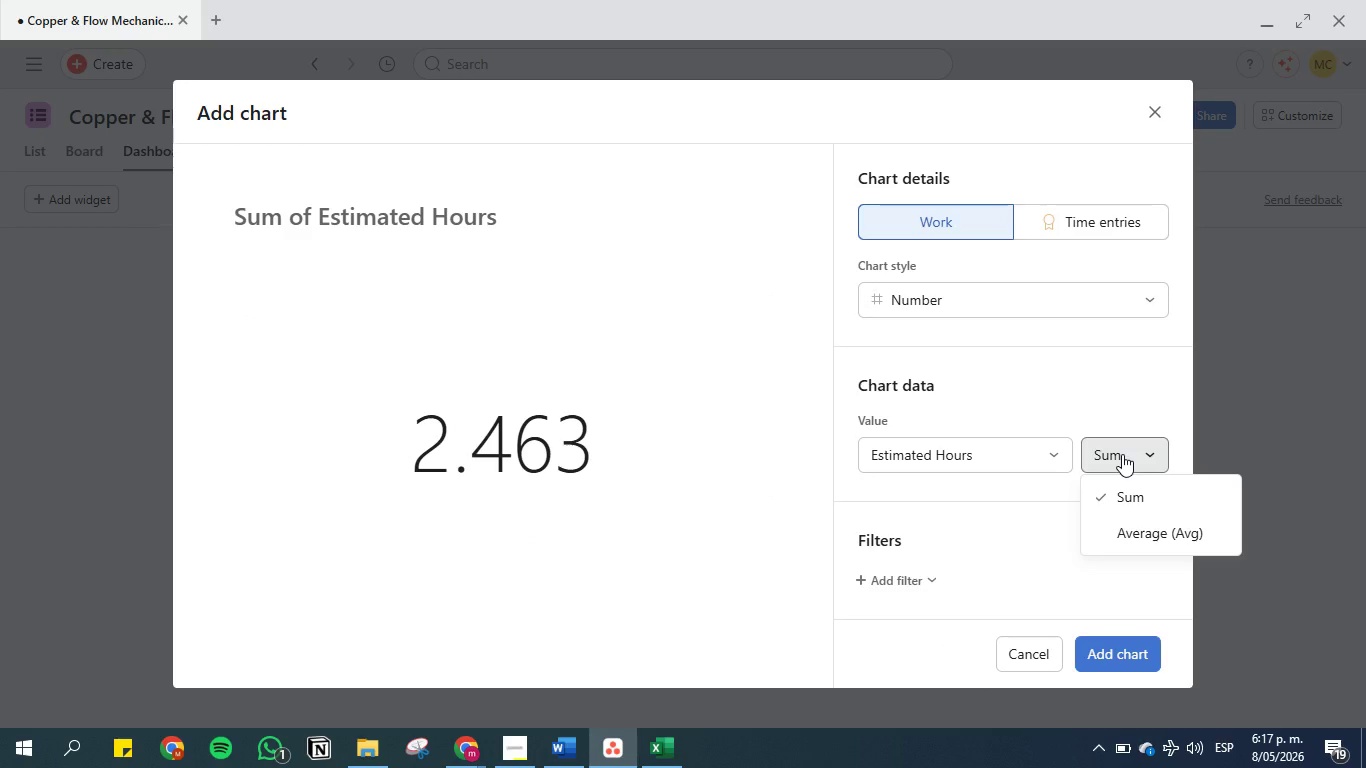 
left_click([1122, 454])
 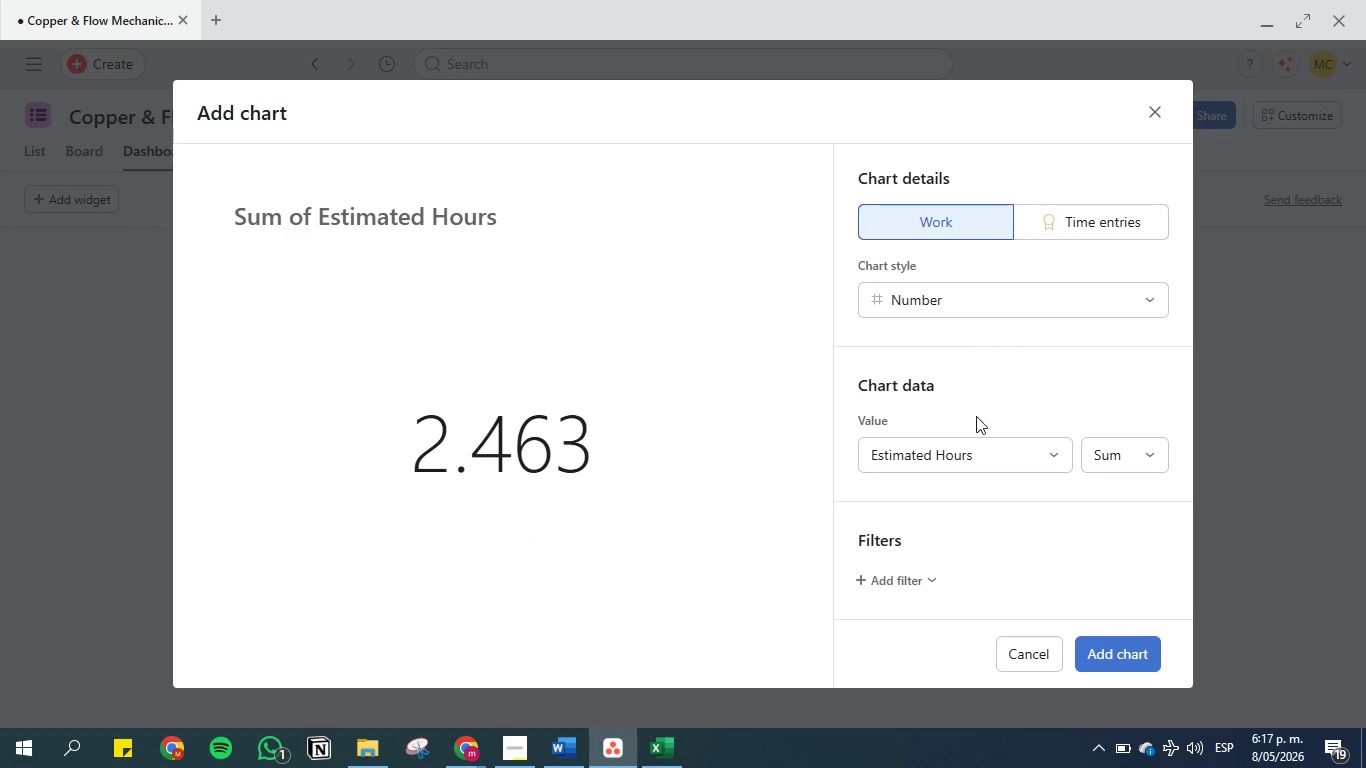 
left_click([976, 436])
 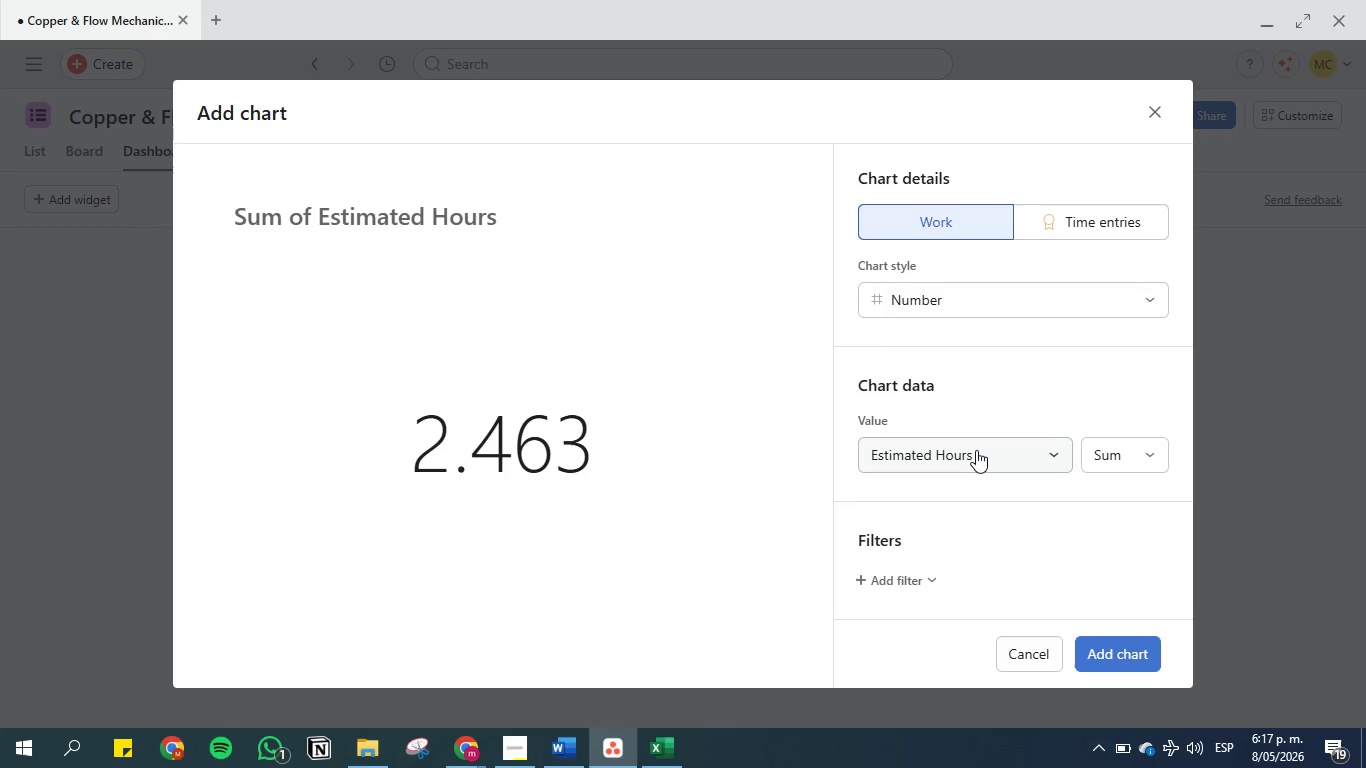 
left_click([976, 450])
 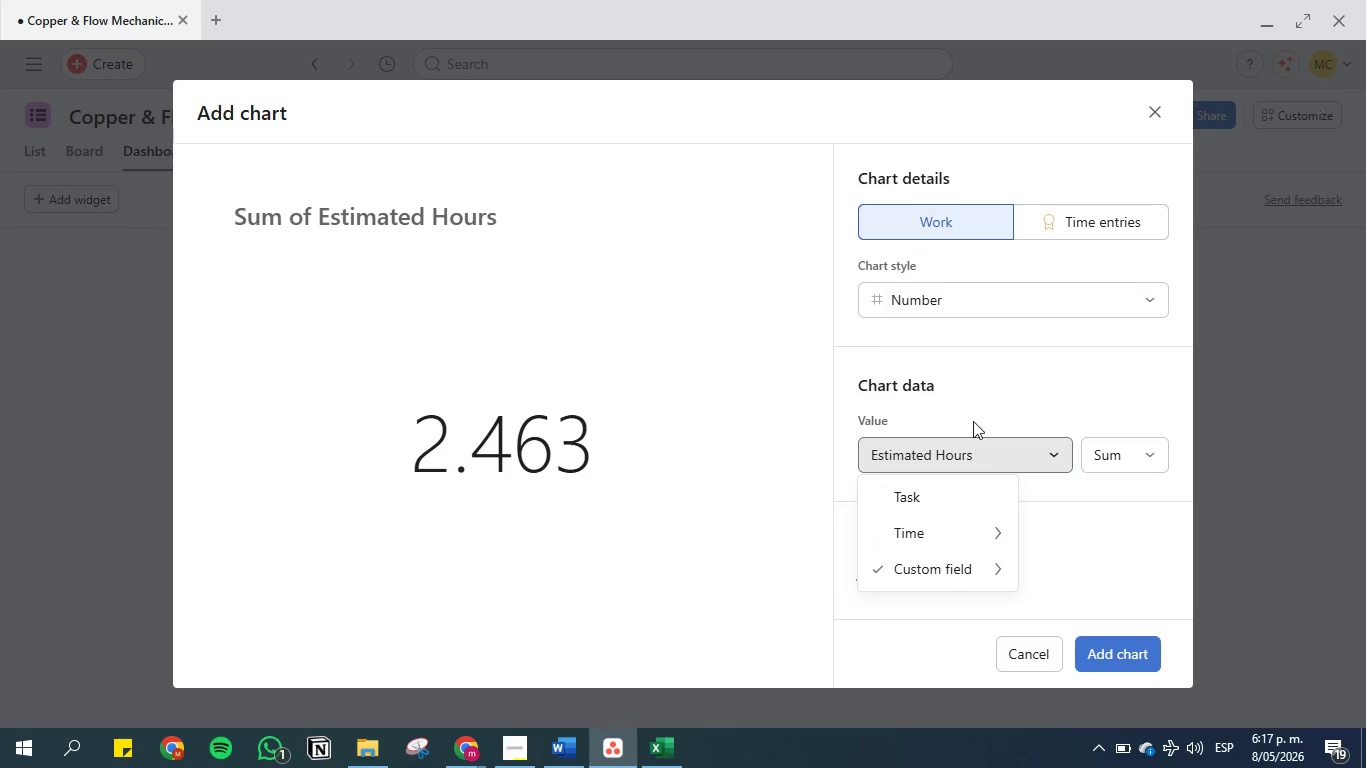 
left_click([967, 379])
 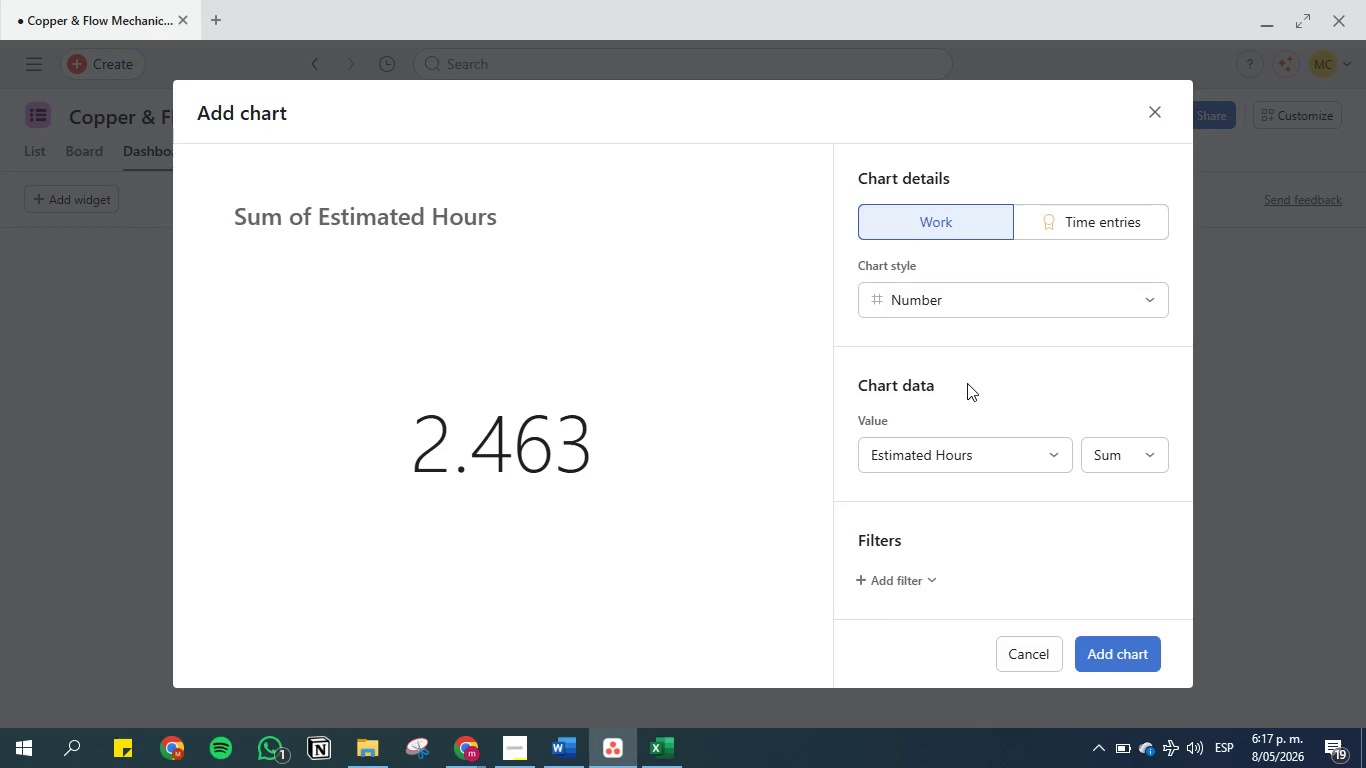 
scroll: coordinate [917, 577], scroll_direction: down, amount: 10.0
 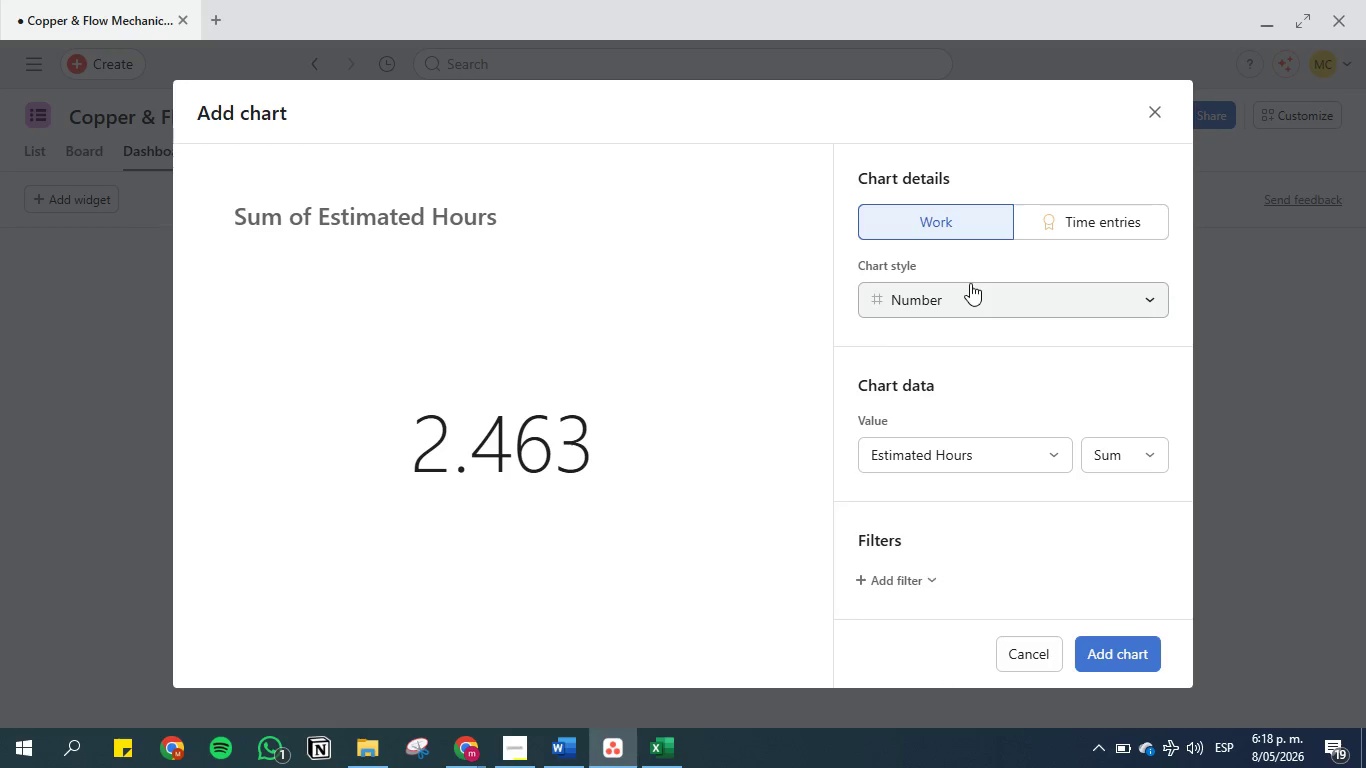 
left_click([969, 300])
 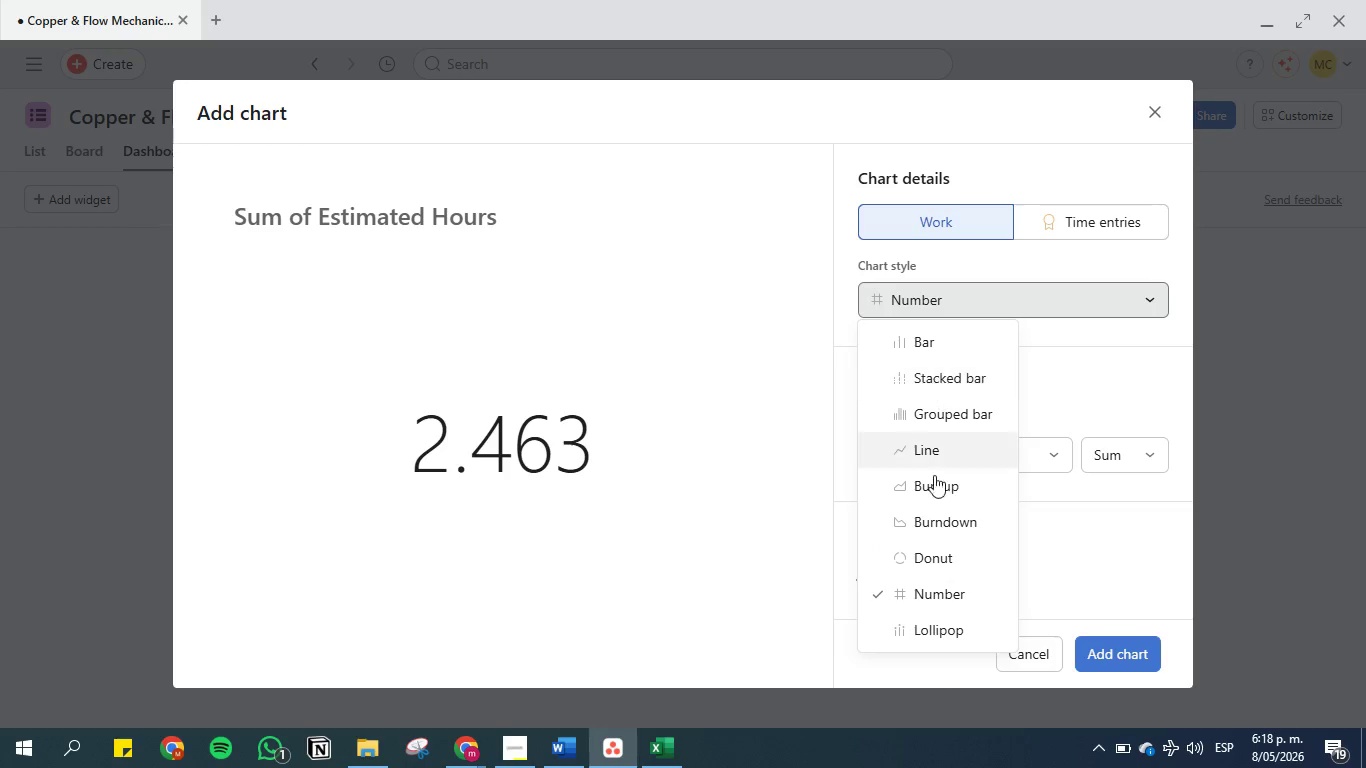 
scroll: coordinate [928, 604], scroll_direction: down, amount: 5.0
 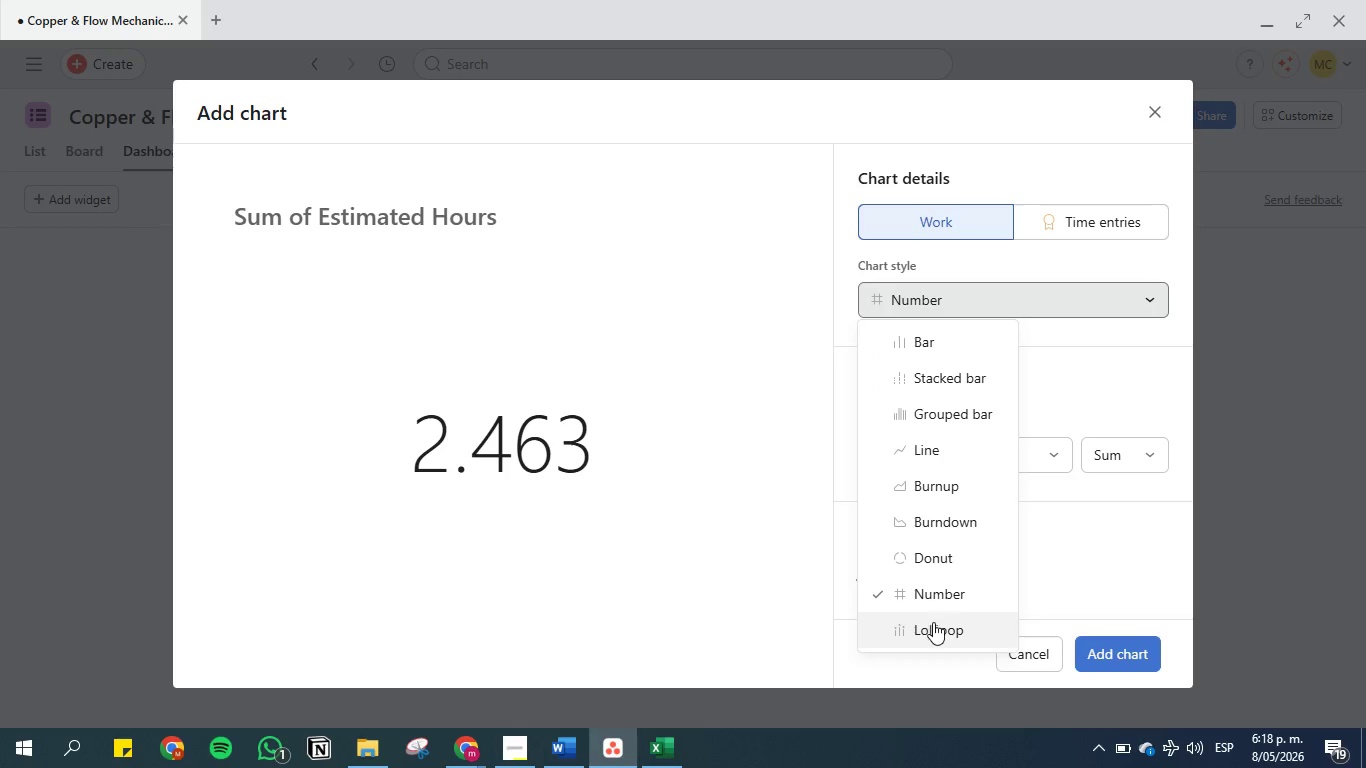 
left_click([933, 623])
 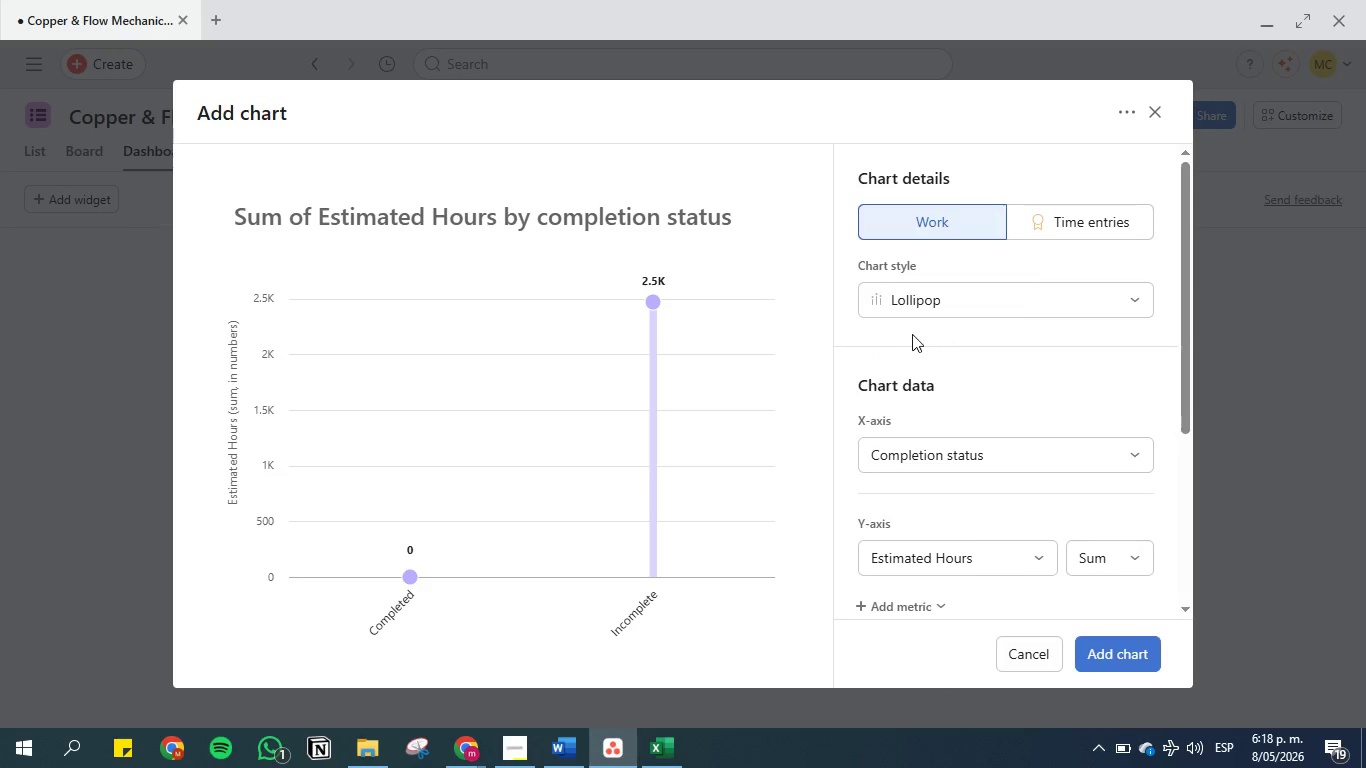 
scroll: coordinate [906, 439], scroll_direction: down, amount: 3.0
 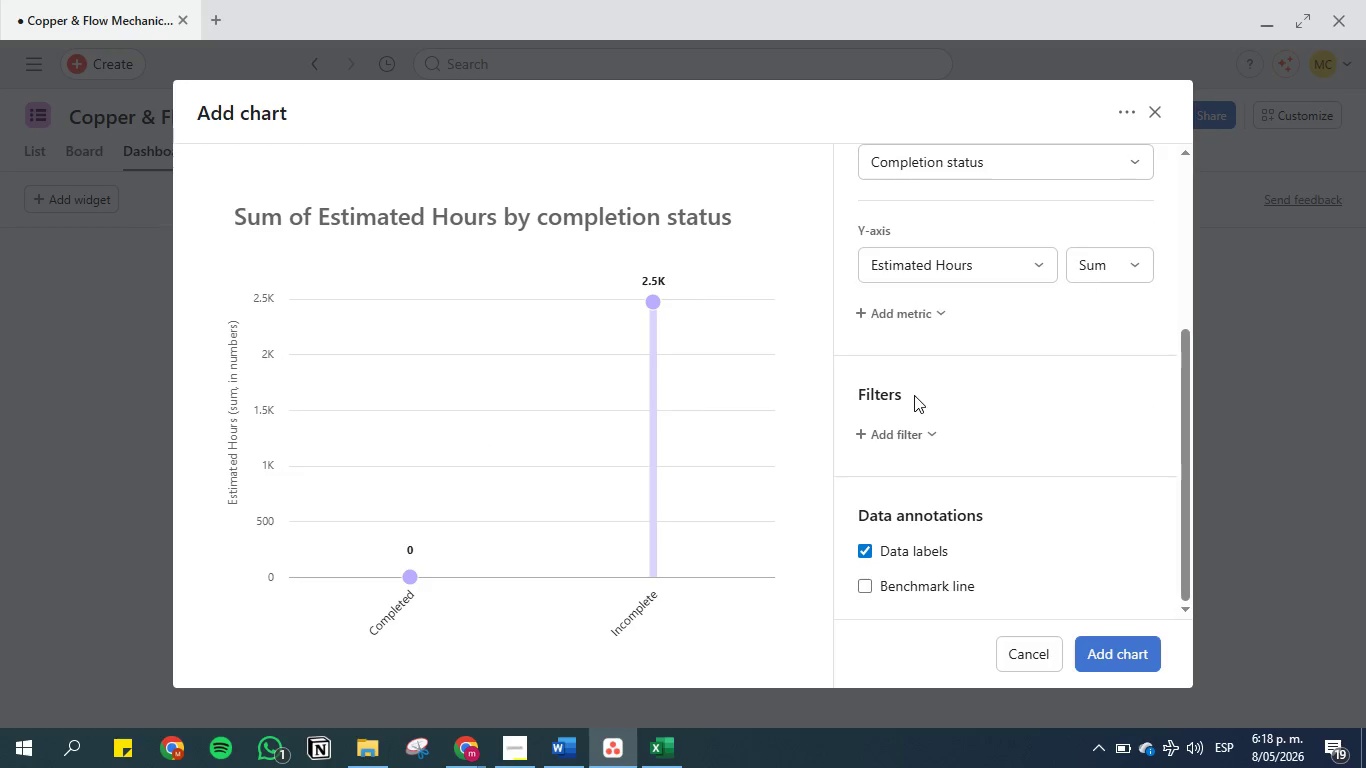 
scroll: coordinate [914, 395], scroll_direction: up, amount: 1.0
 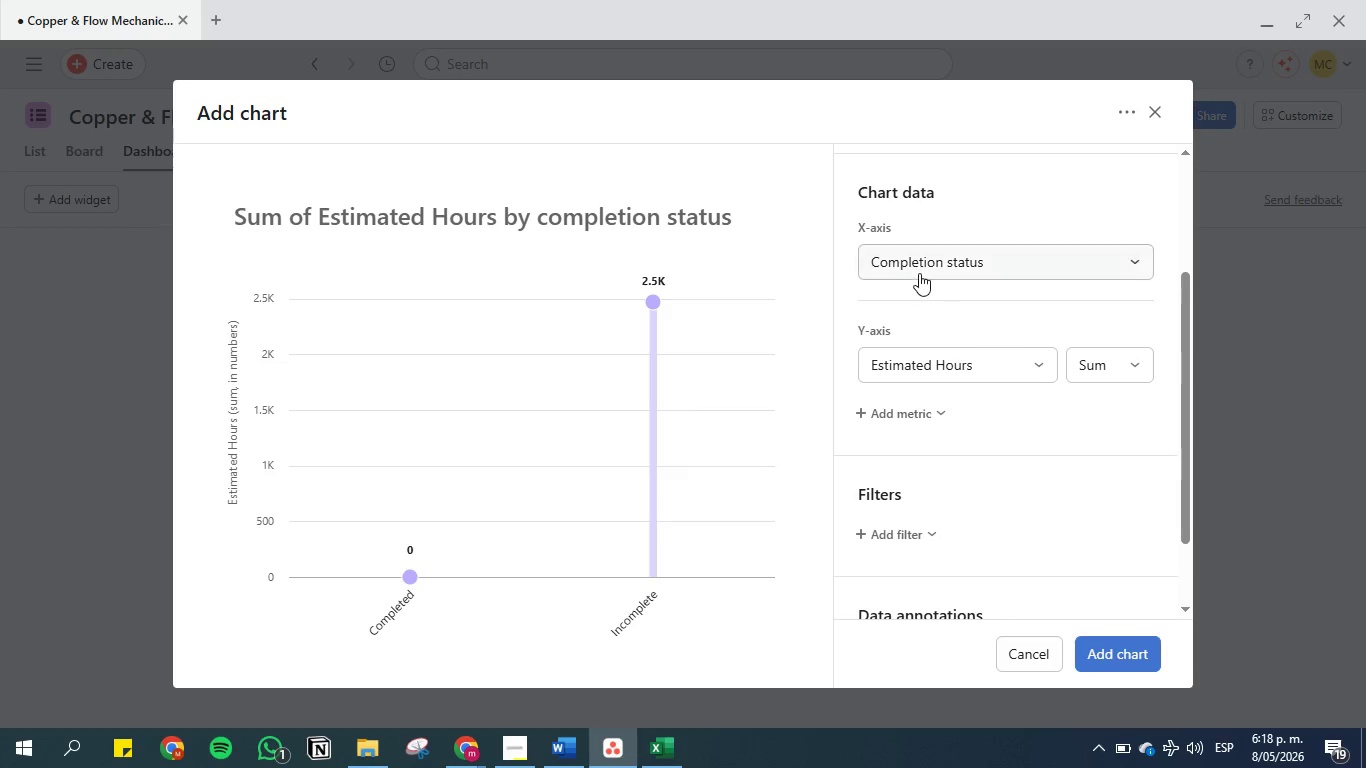 
left_click([919, 256])
 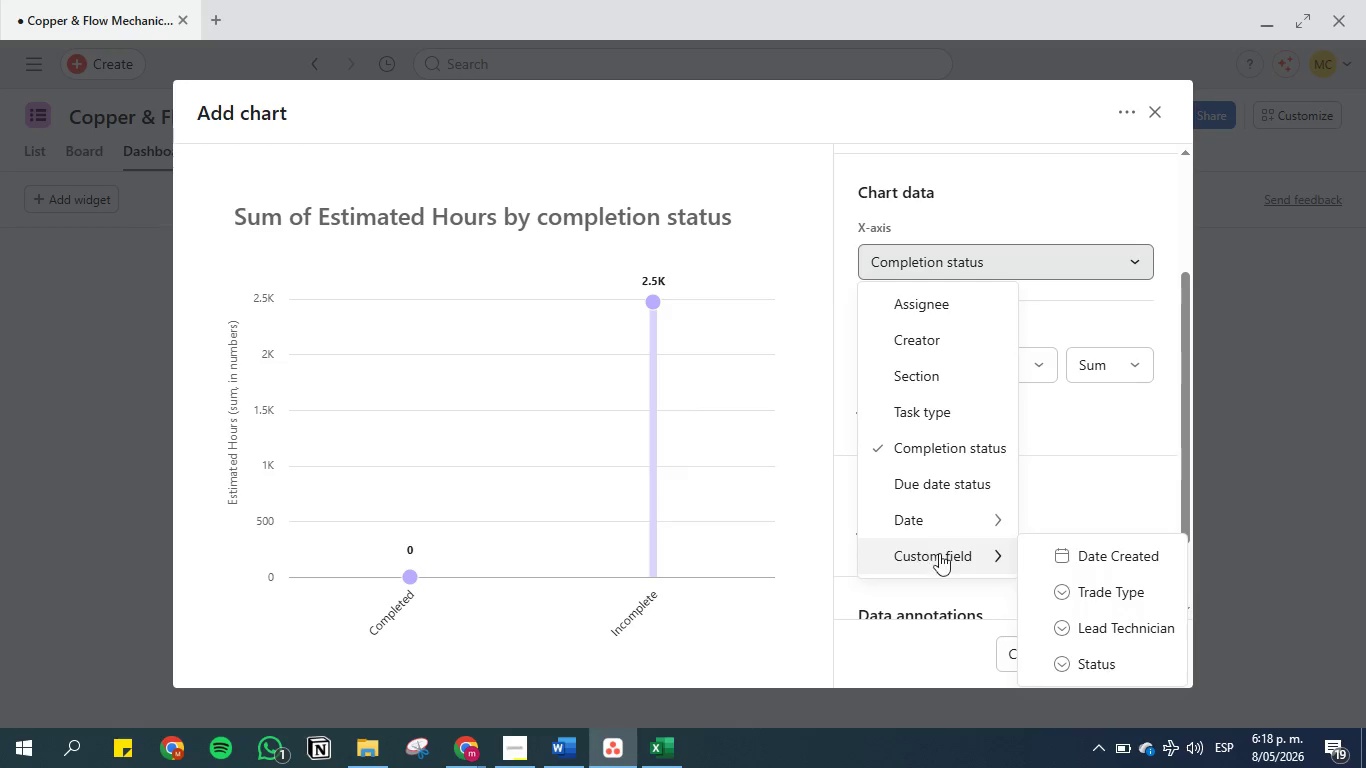 
left_click([1090, 624])
 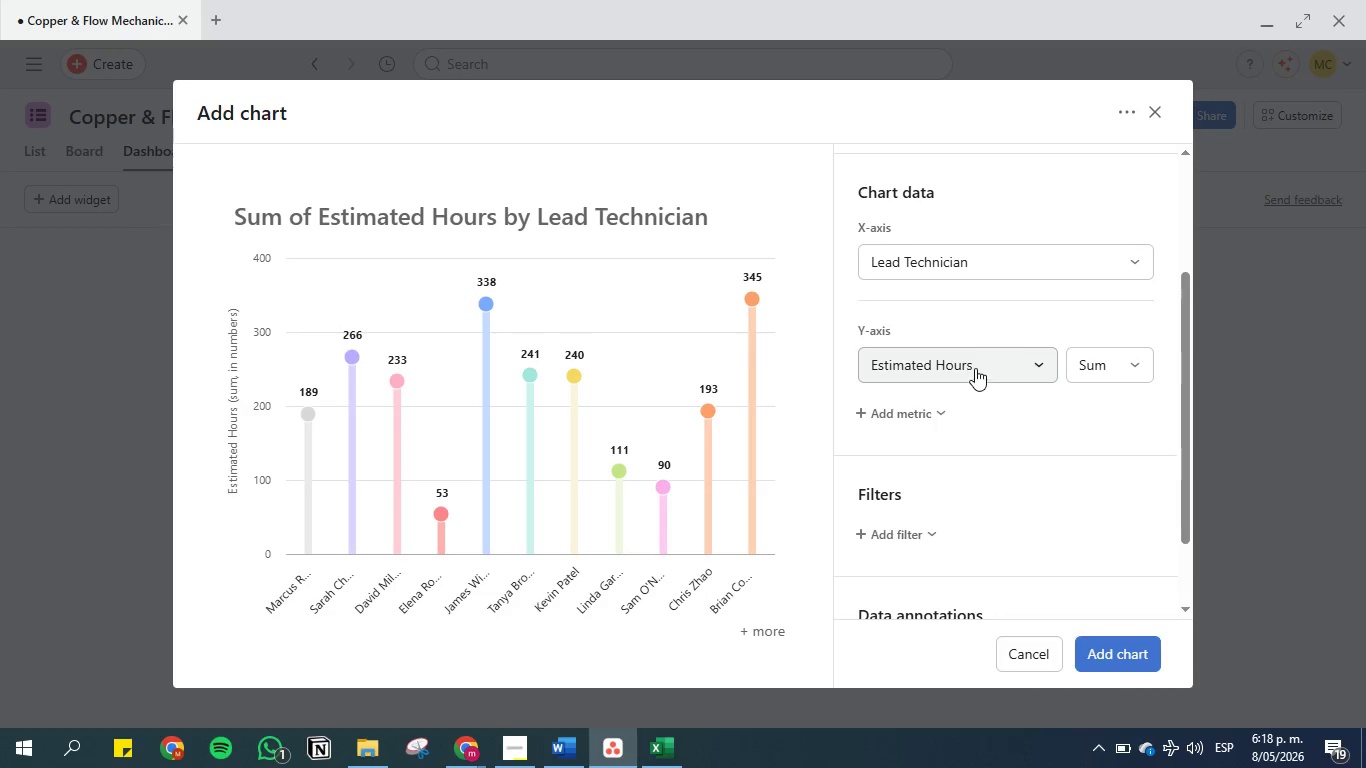 
left_click([897, 414])
 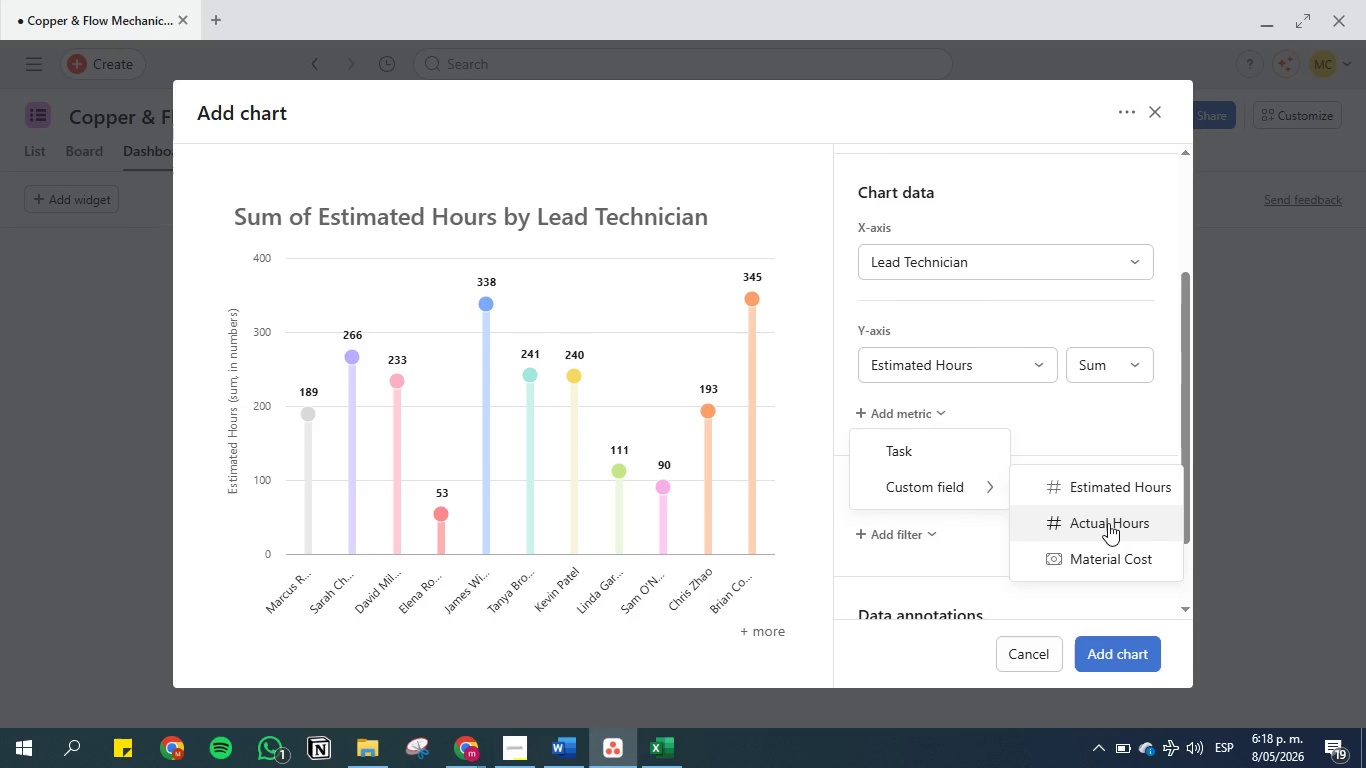 
left_click([1108, 523])
 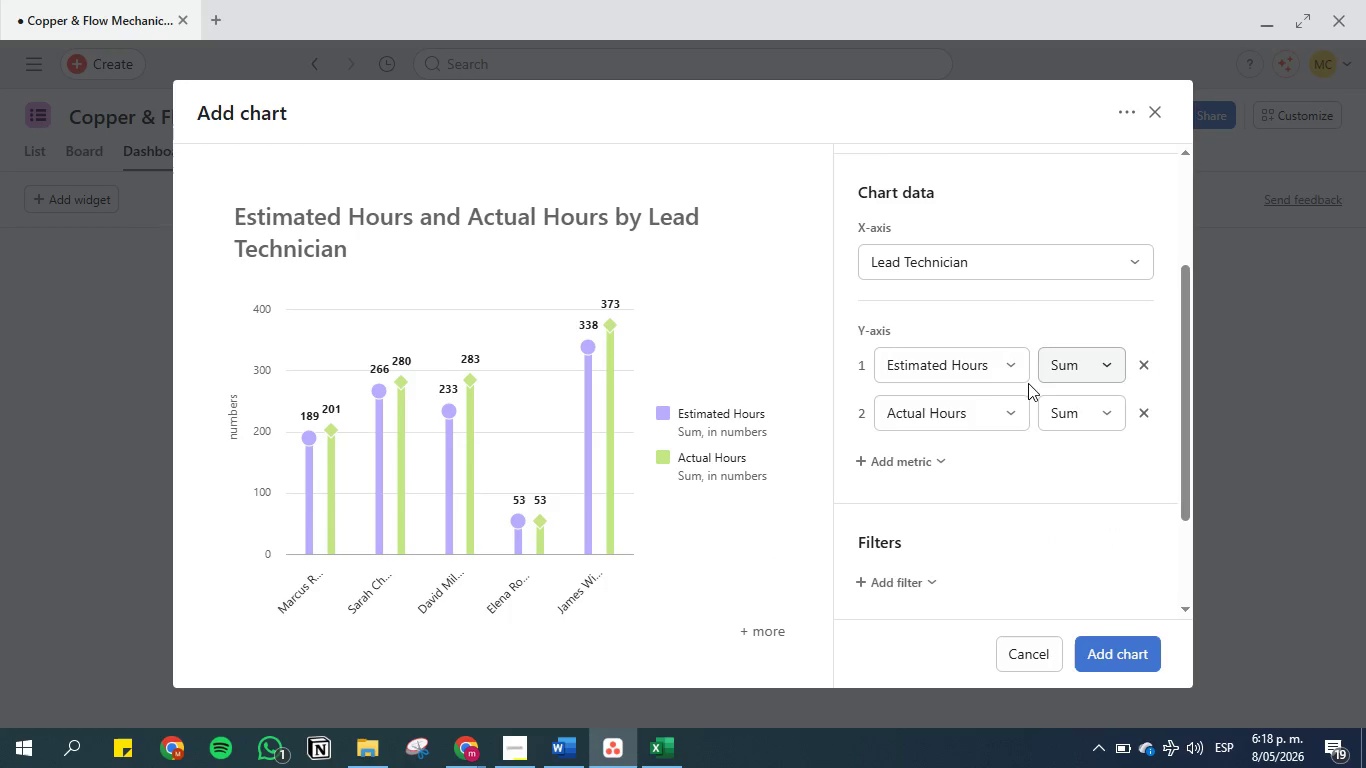 
wait(9.17)
 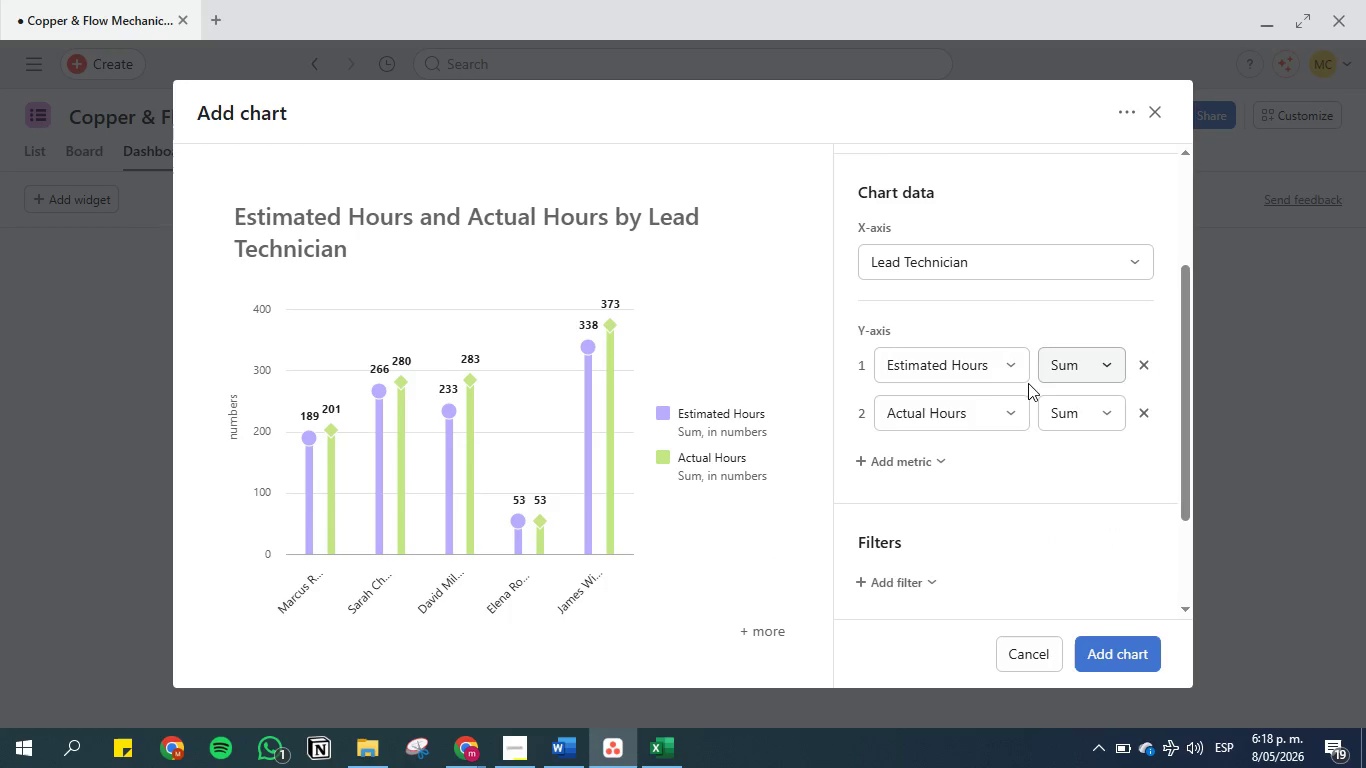 
left_click([567, 740])
 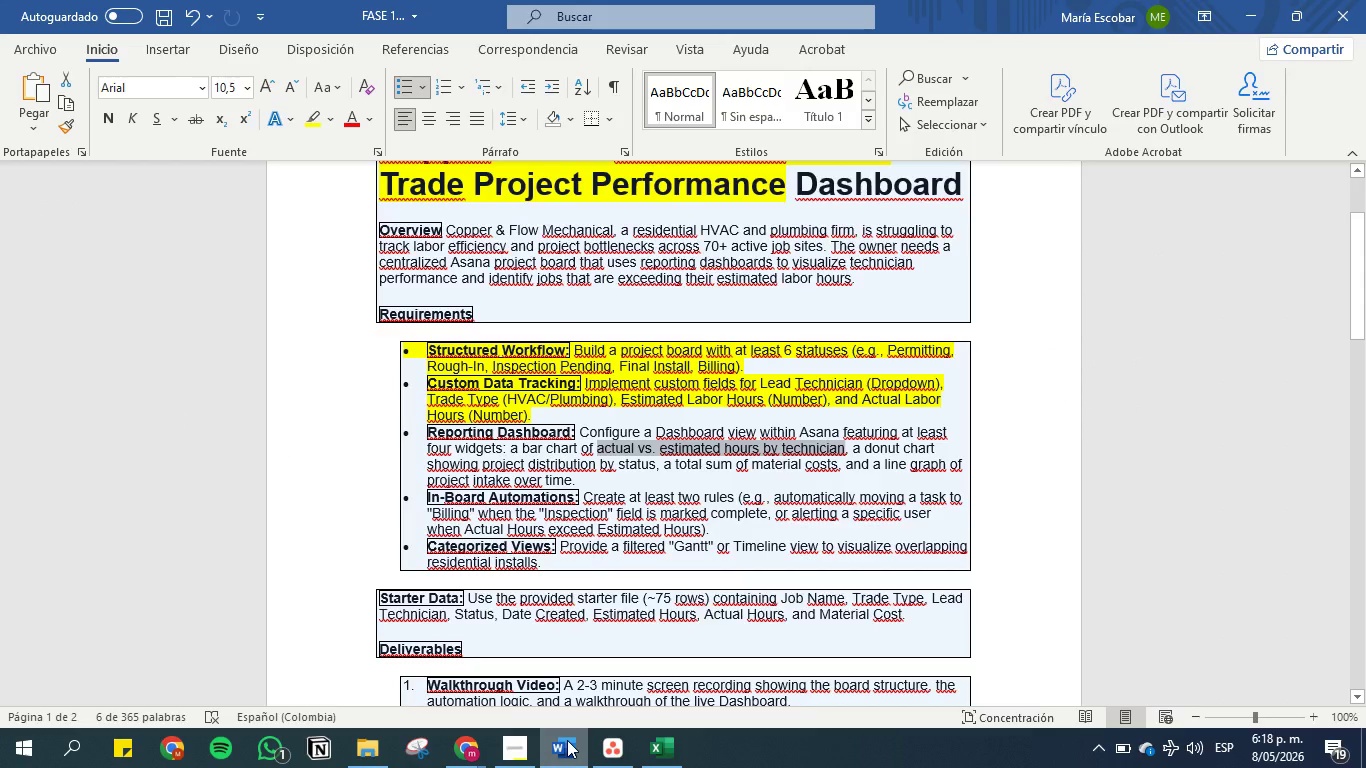 
left_click([567, 740])
 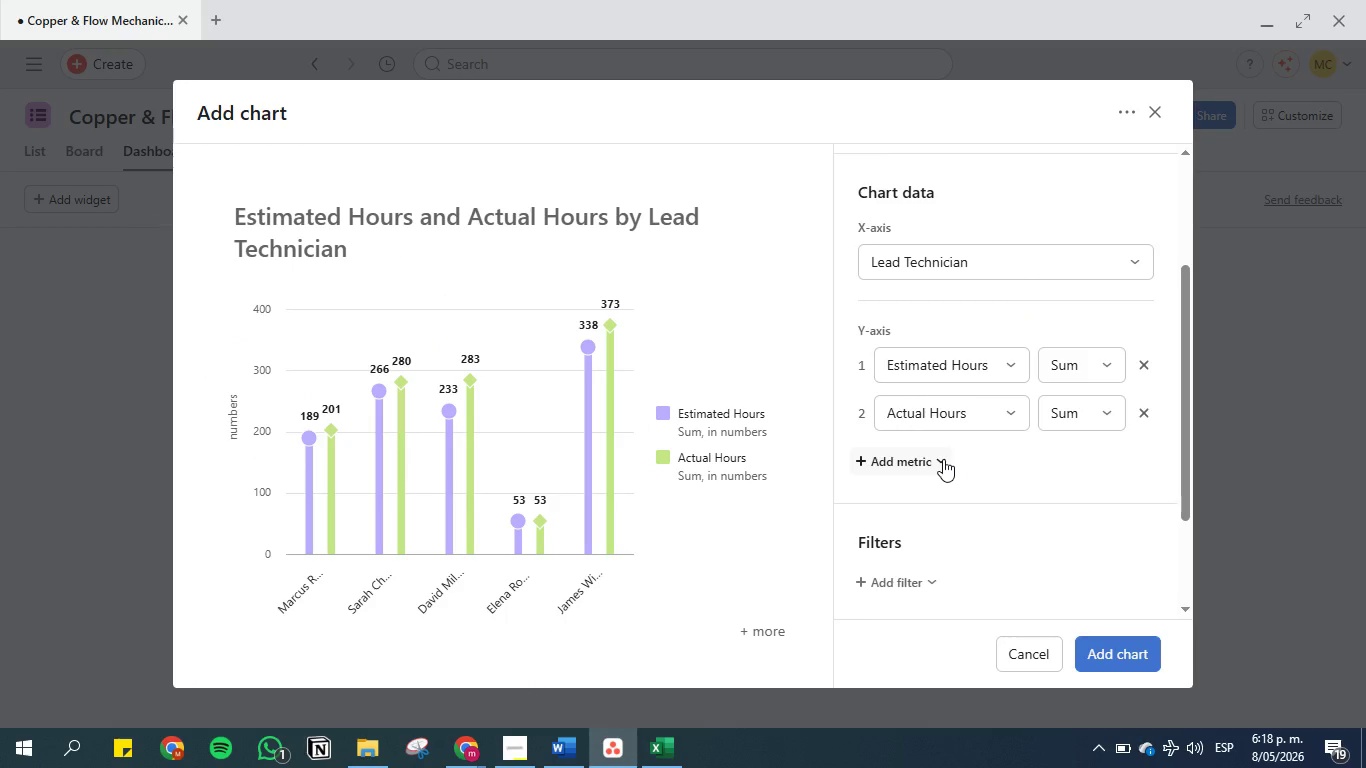 
wait(11.47)
 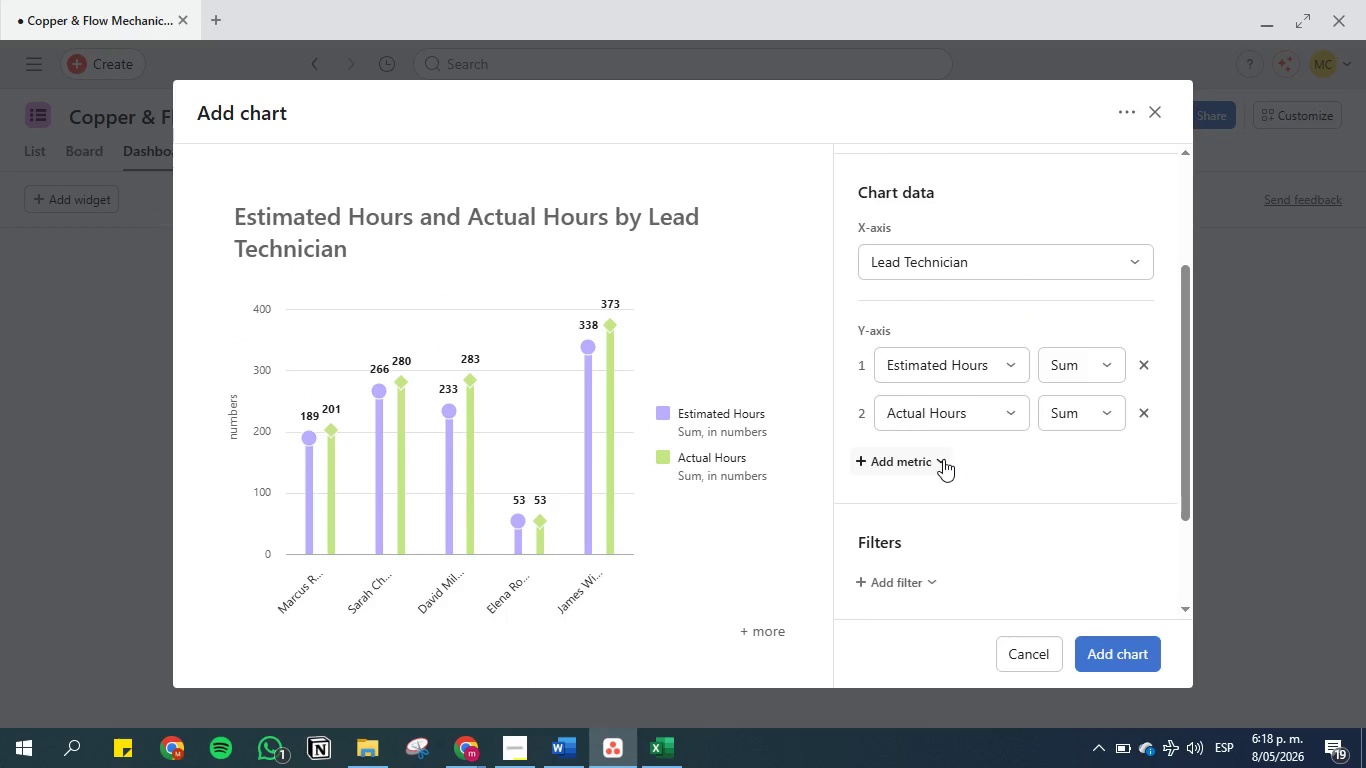 
scroll: coordinate [894, 514], scroll_direction: down, amount: 4.0
 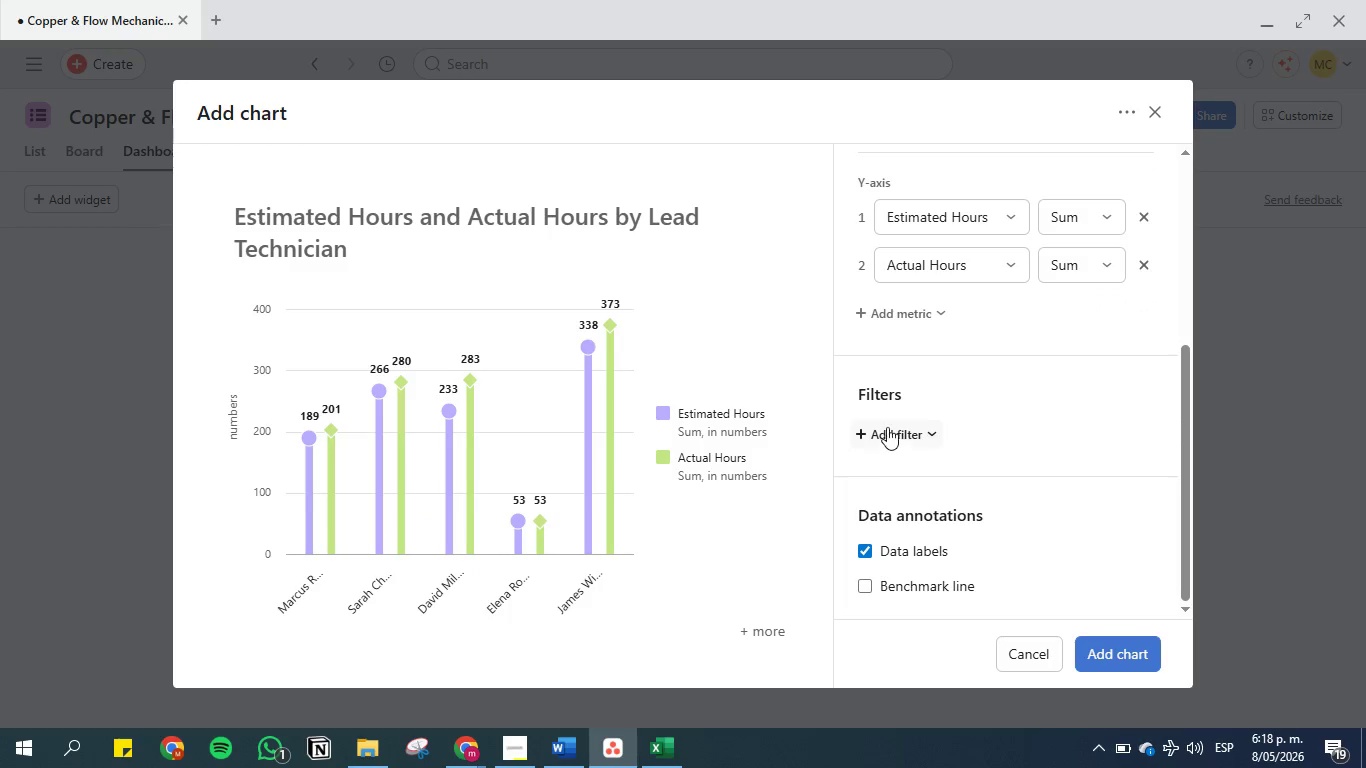 
scroll: coordinate [854, 416], scroll_direction: up, amount: 5.0
 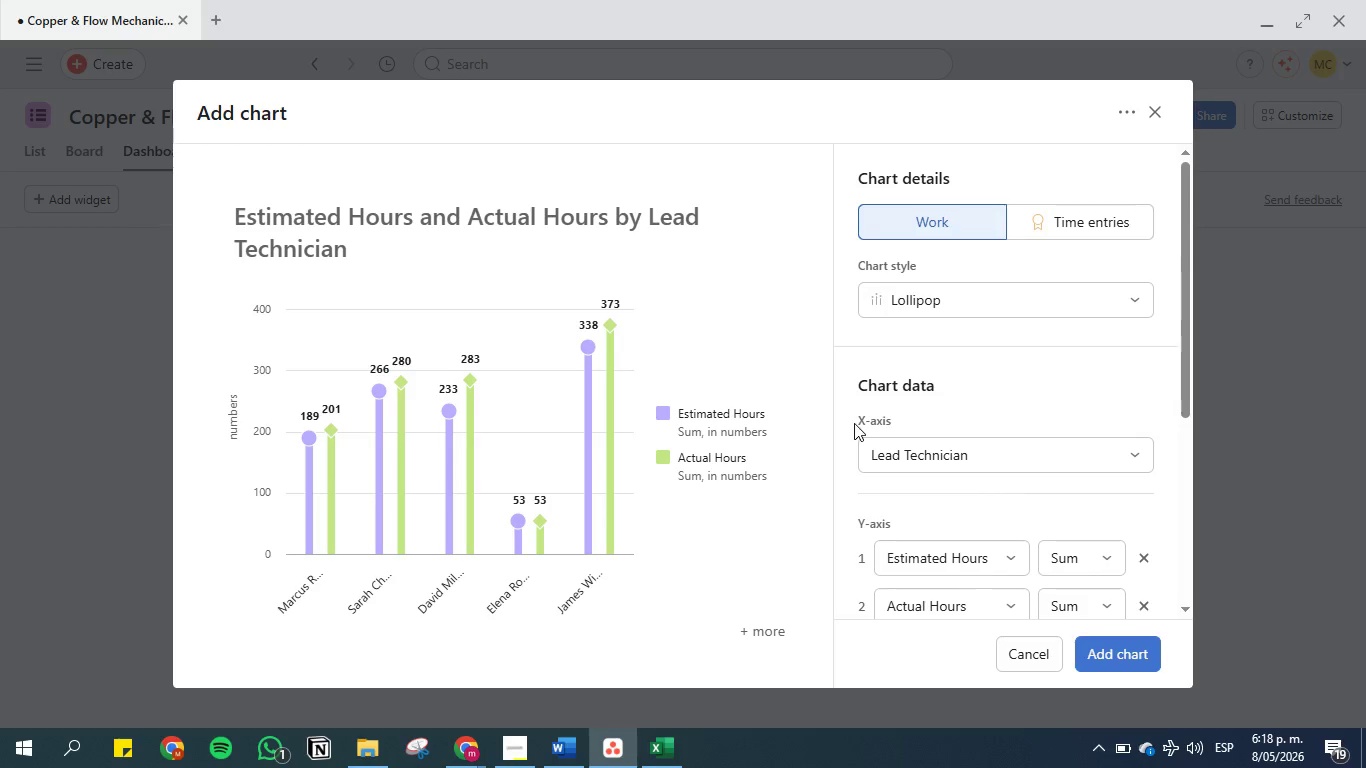 
wait(7.58)
 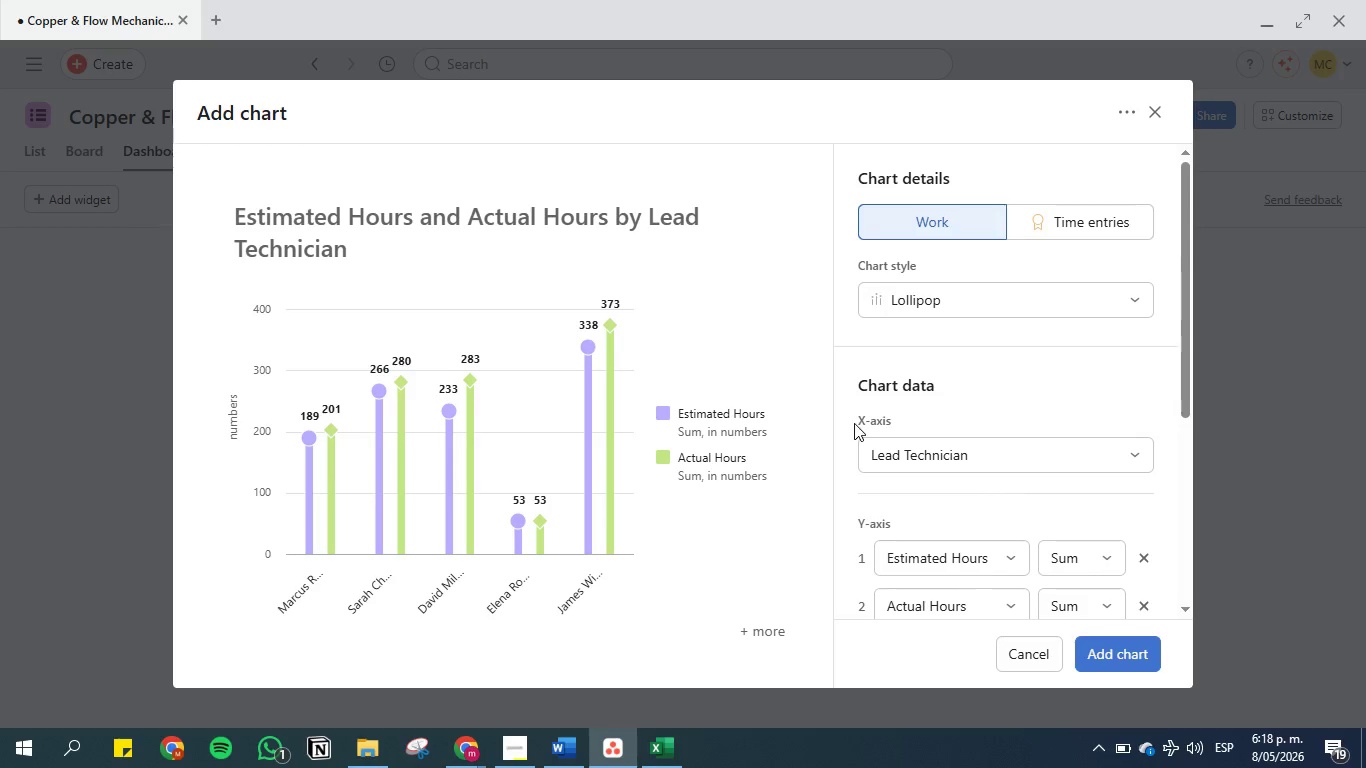 
scroll: coordinate [1011, 532], scroll_direction: down, amount: 2.0
 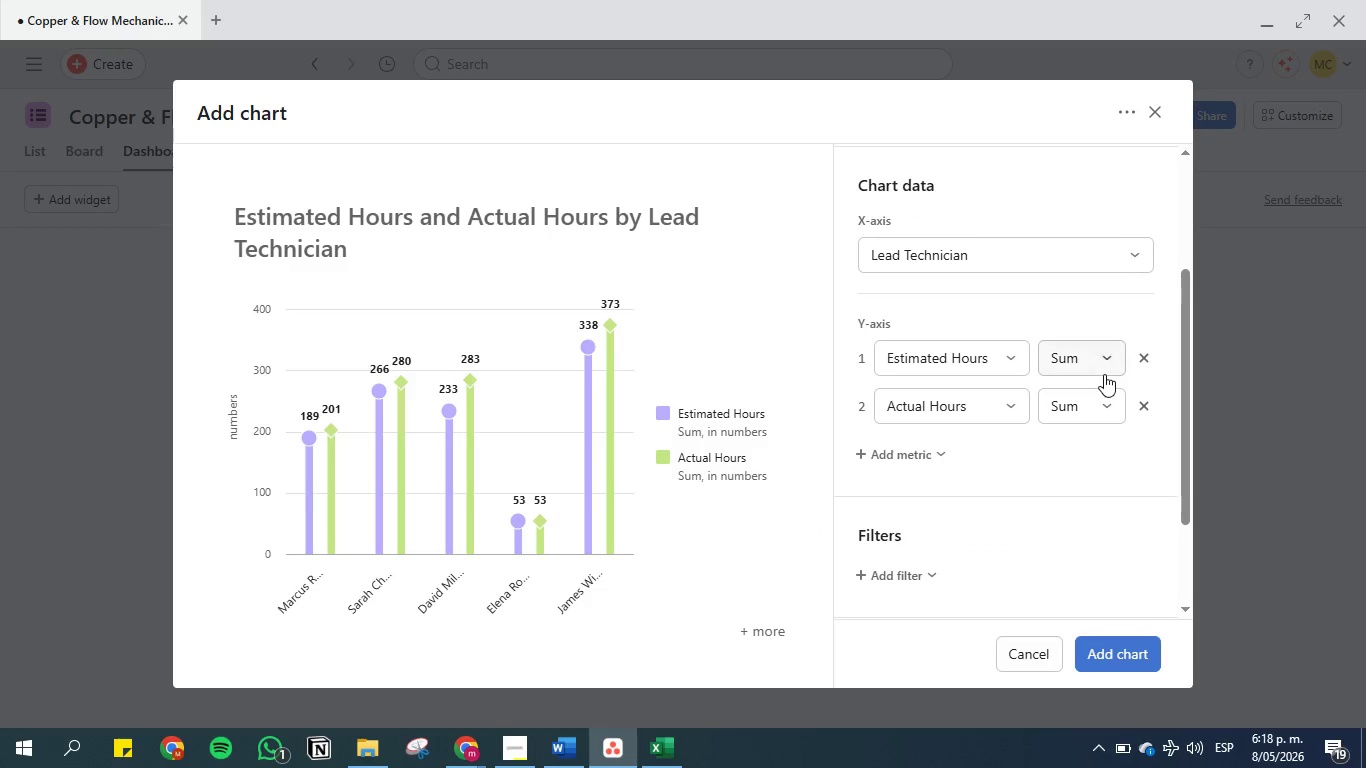 
left_click([1104, 362])
 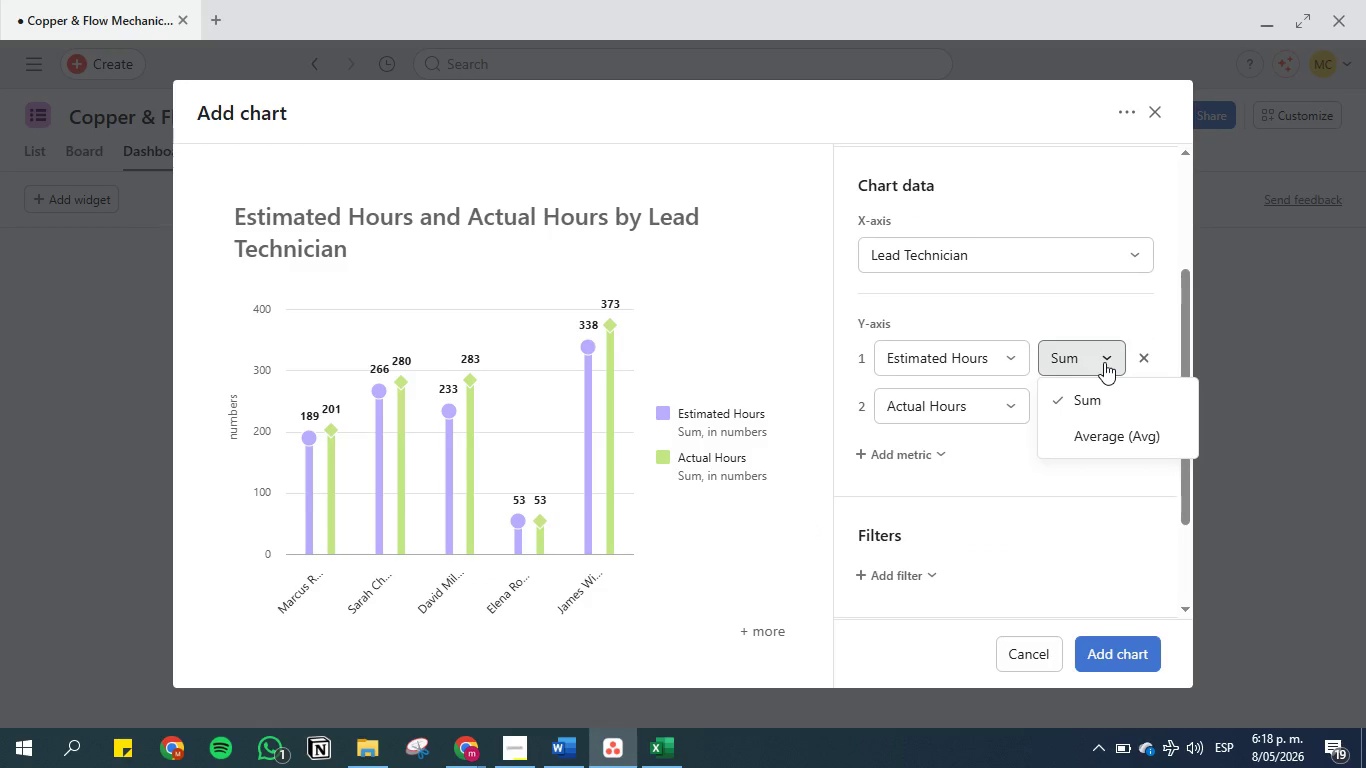 
left_click([1104, 362])
 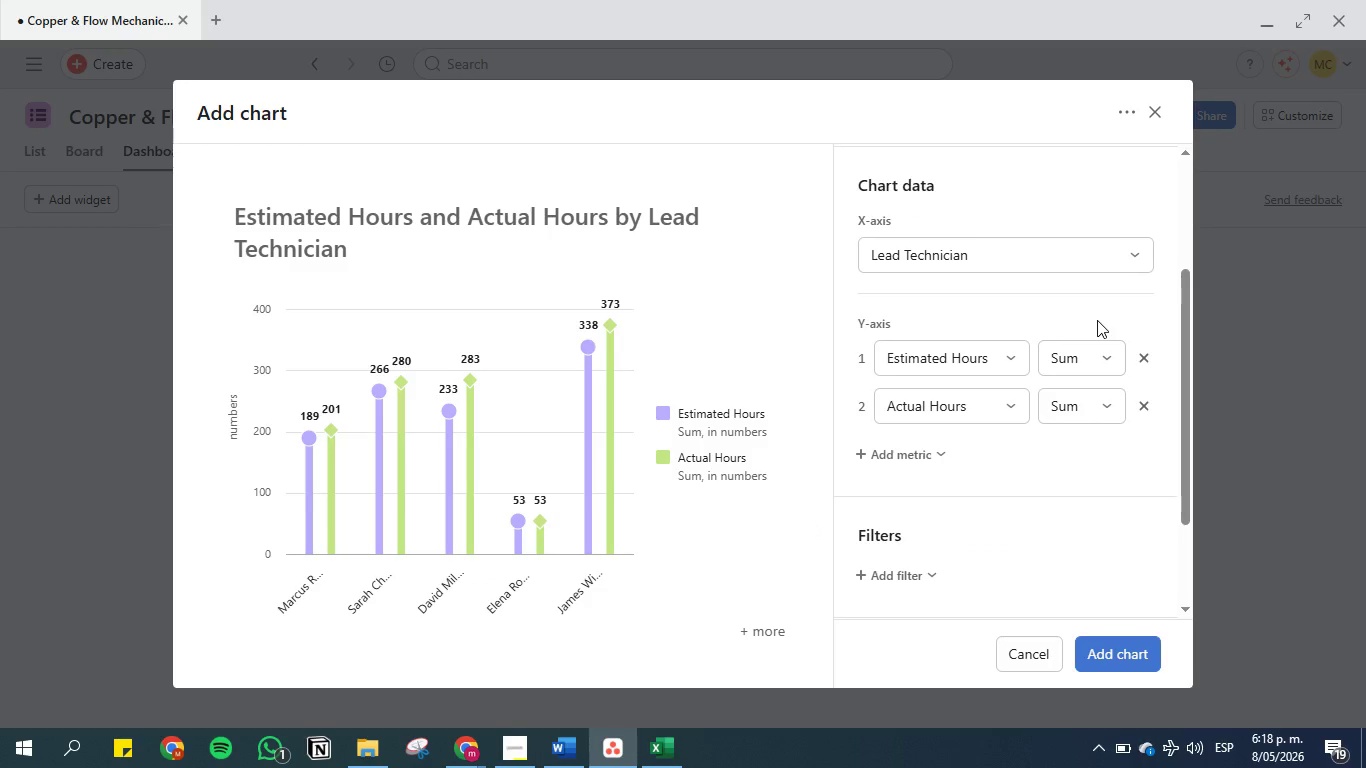 
left_click([1097, 320])
 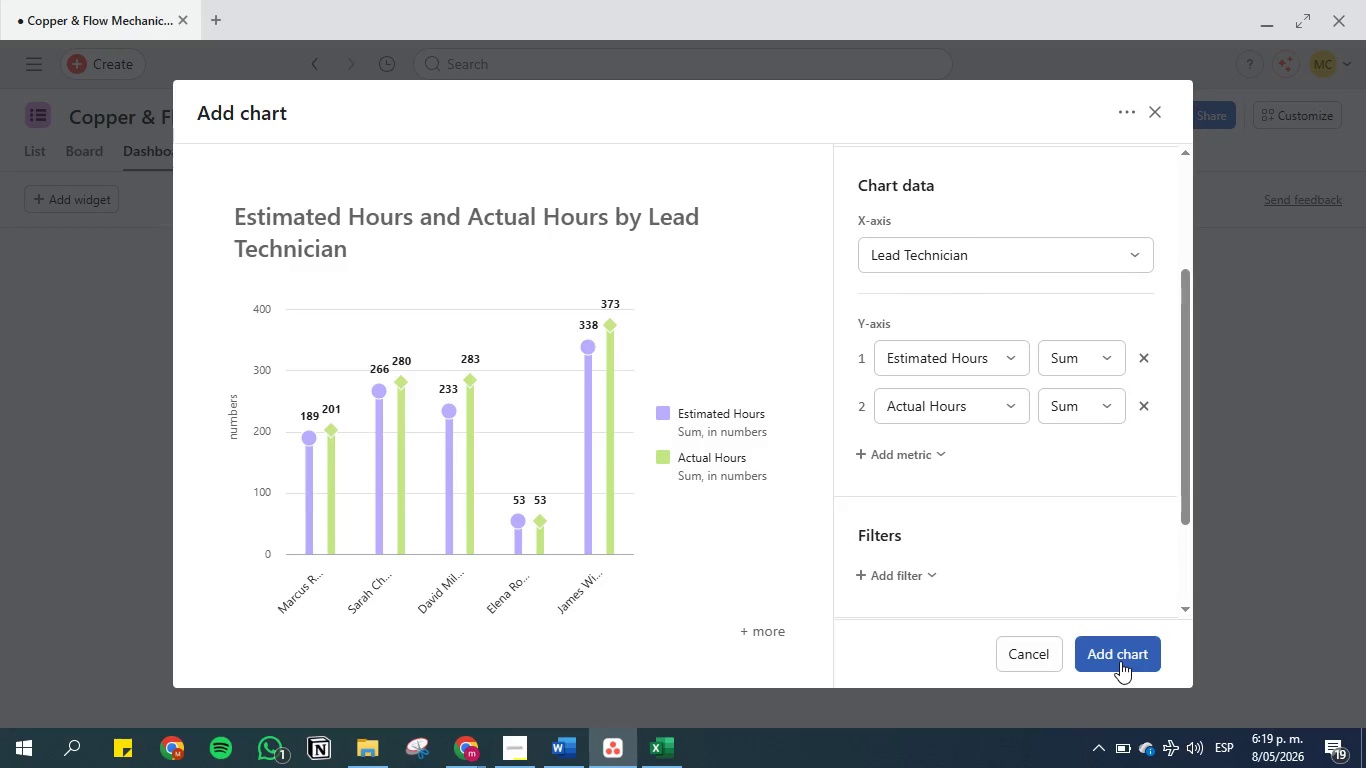 
left_click([1120, 660])
 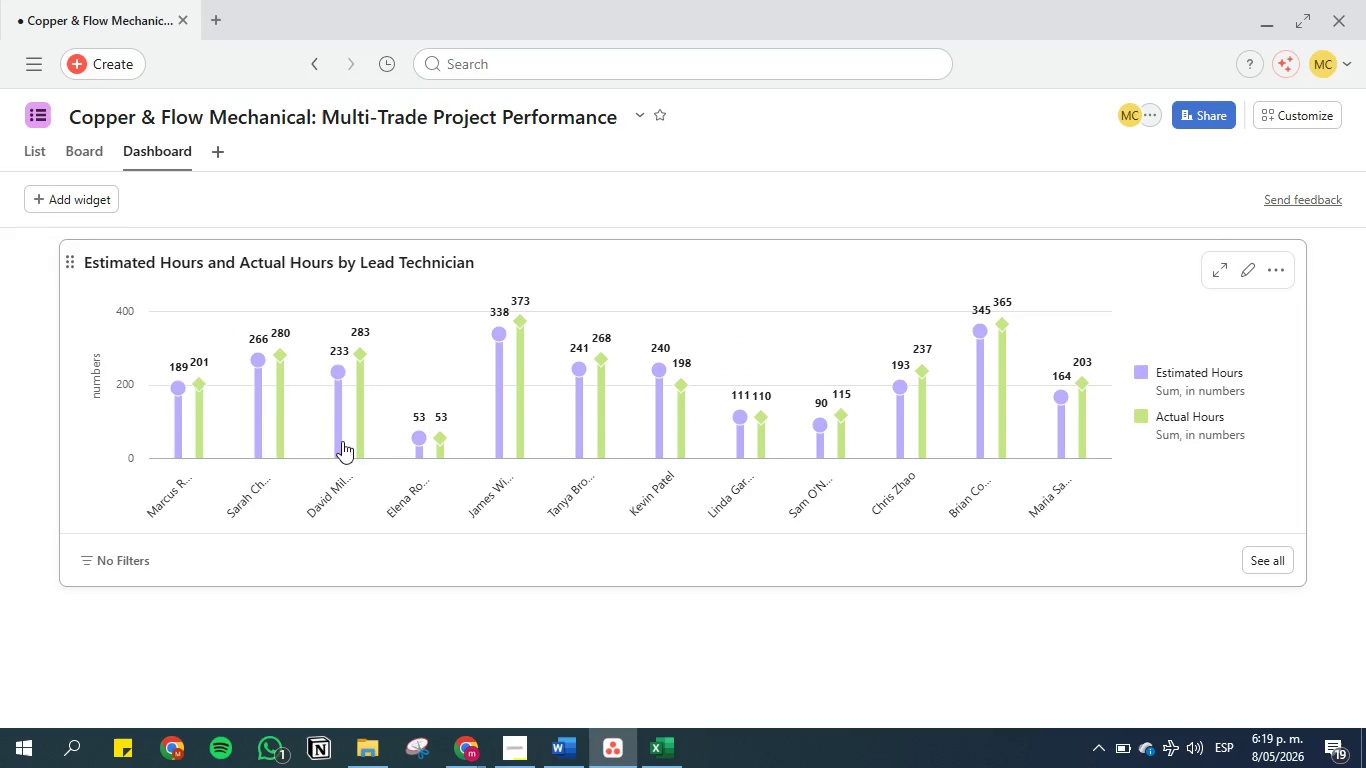 
wait(5.16)
 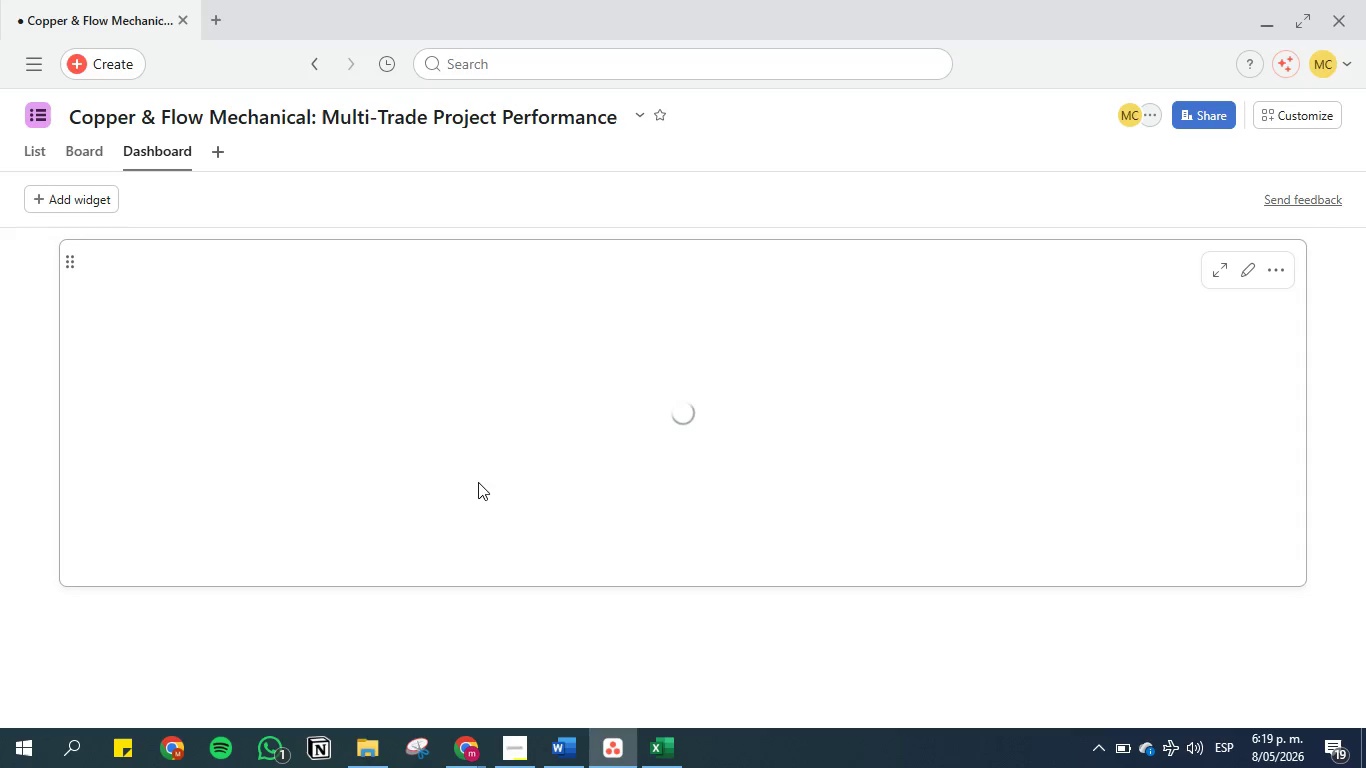 
left_click_drag(start_coordinate=[59, 372], to_coordinate=[0, 367])
 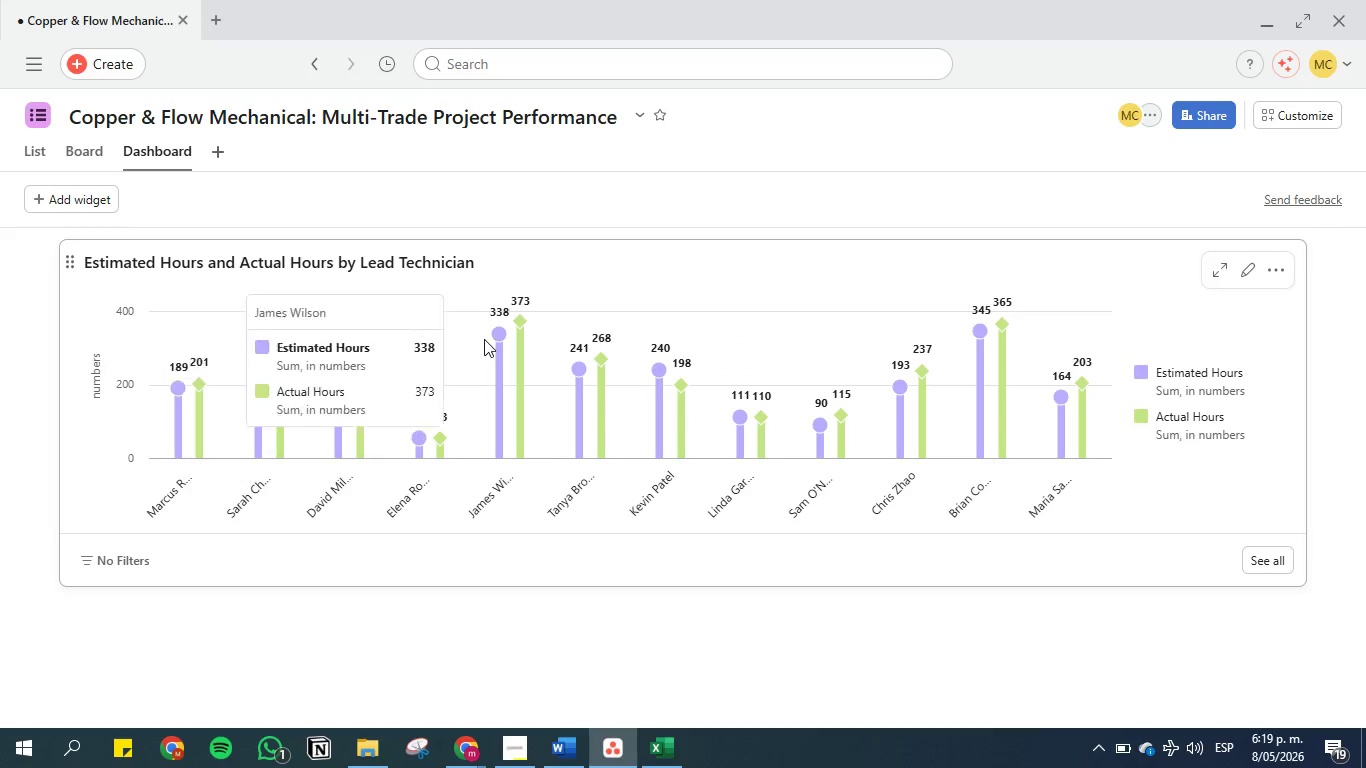 
scroll: coordinate [586, 409], scroll_direction: up, amount: 5.0
 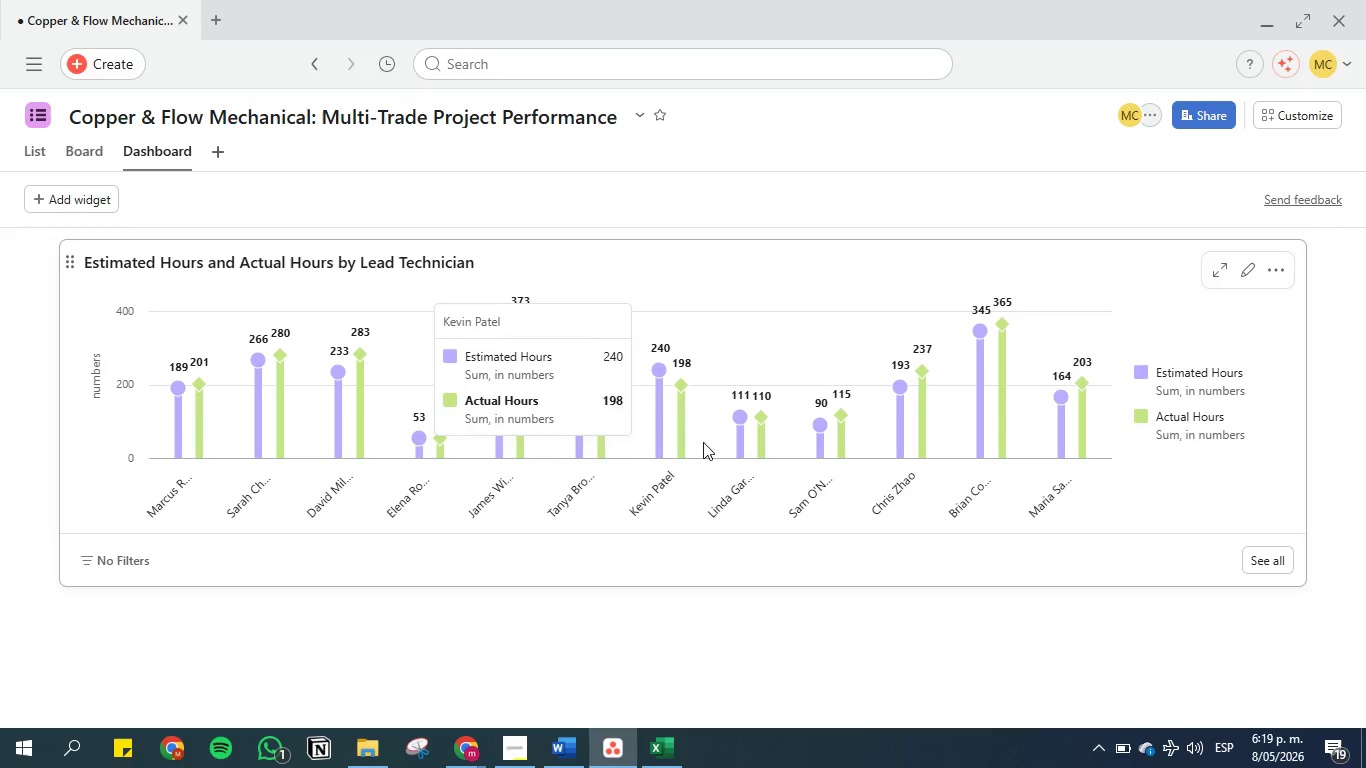 
scroll: coordinate [710, 557], scroll_direction: down, amount: 3.0
 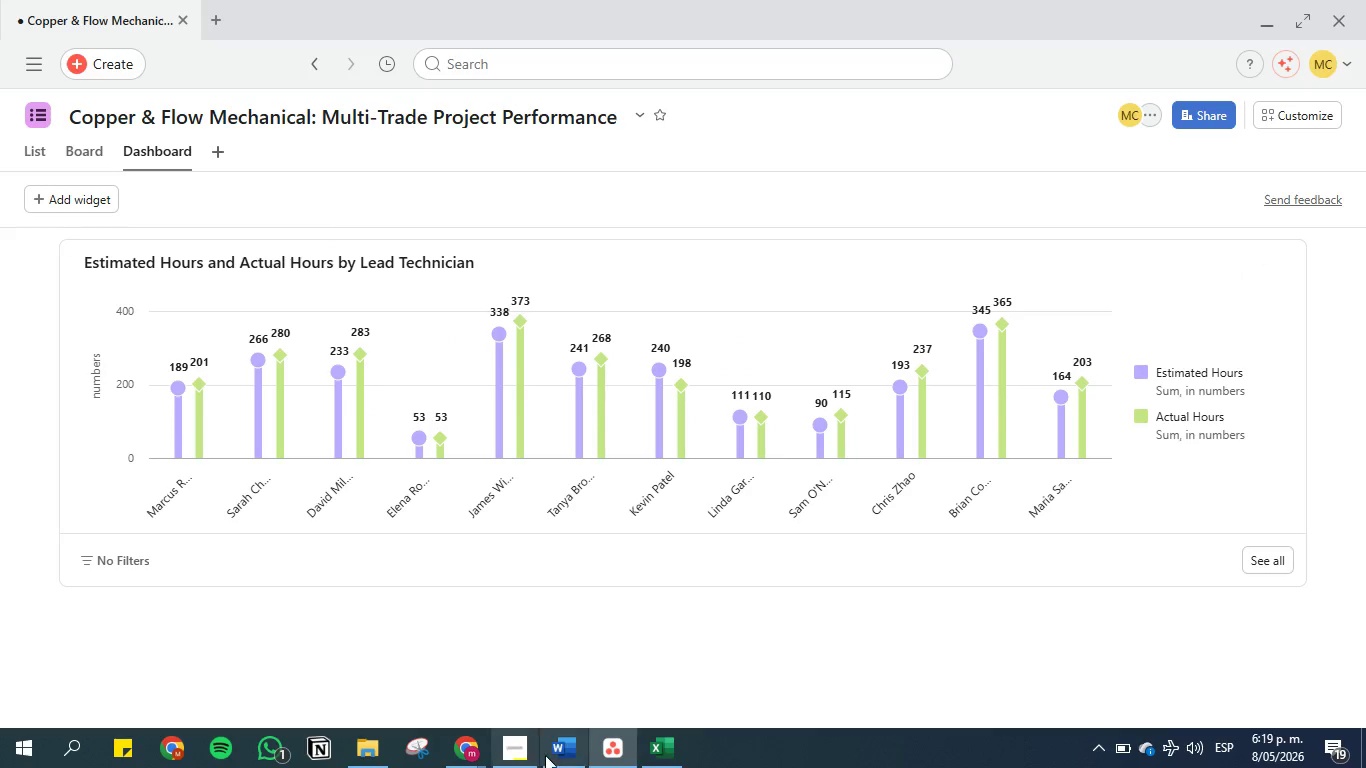 
left_click([552, 755])
 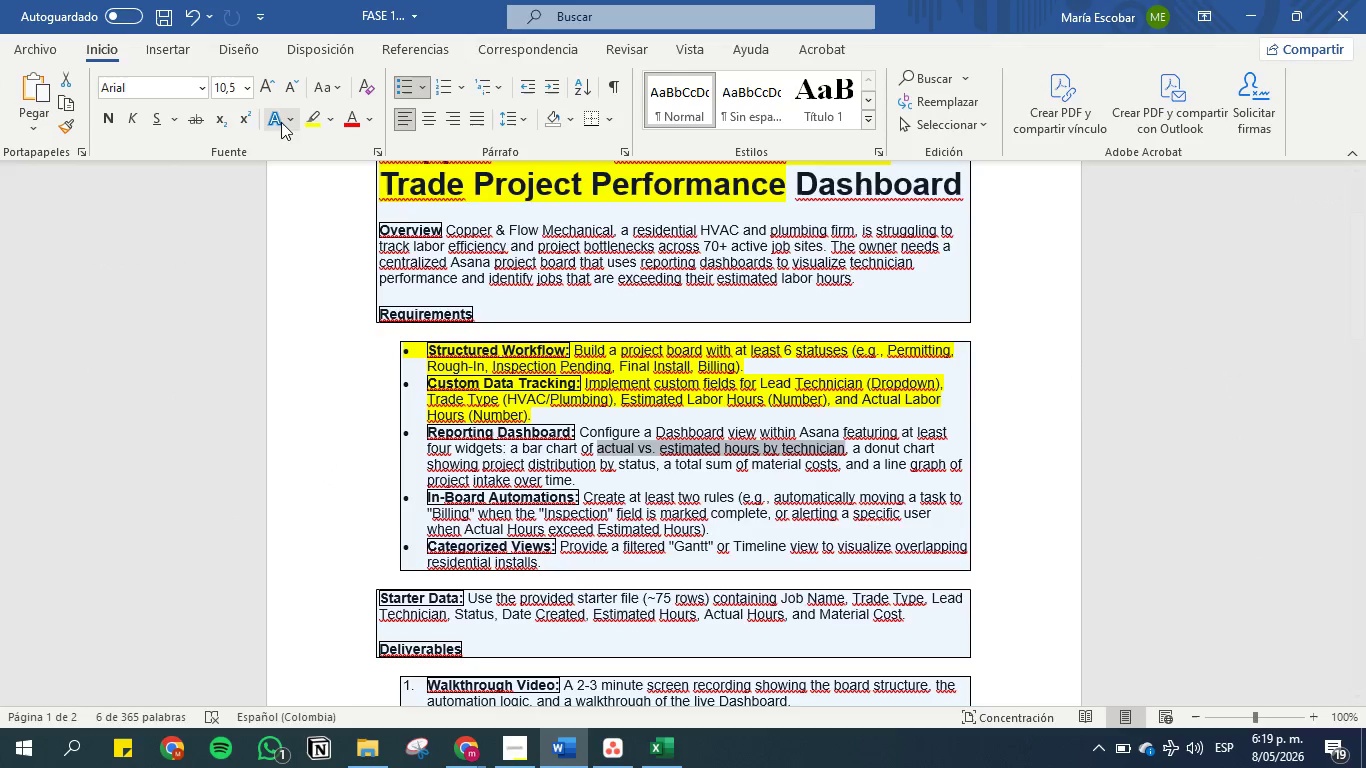 
left_click([311, 120])
 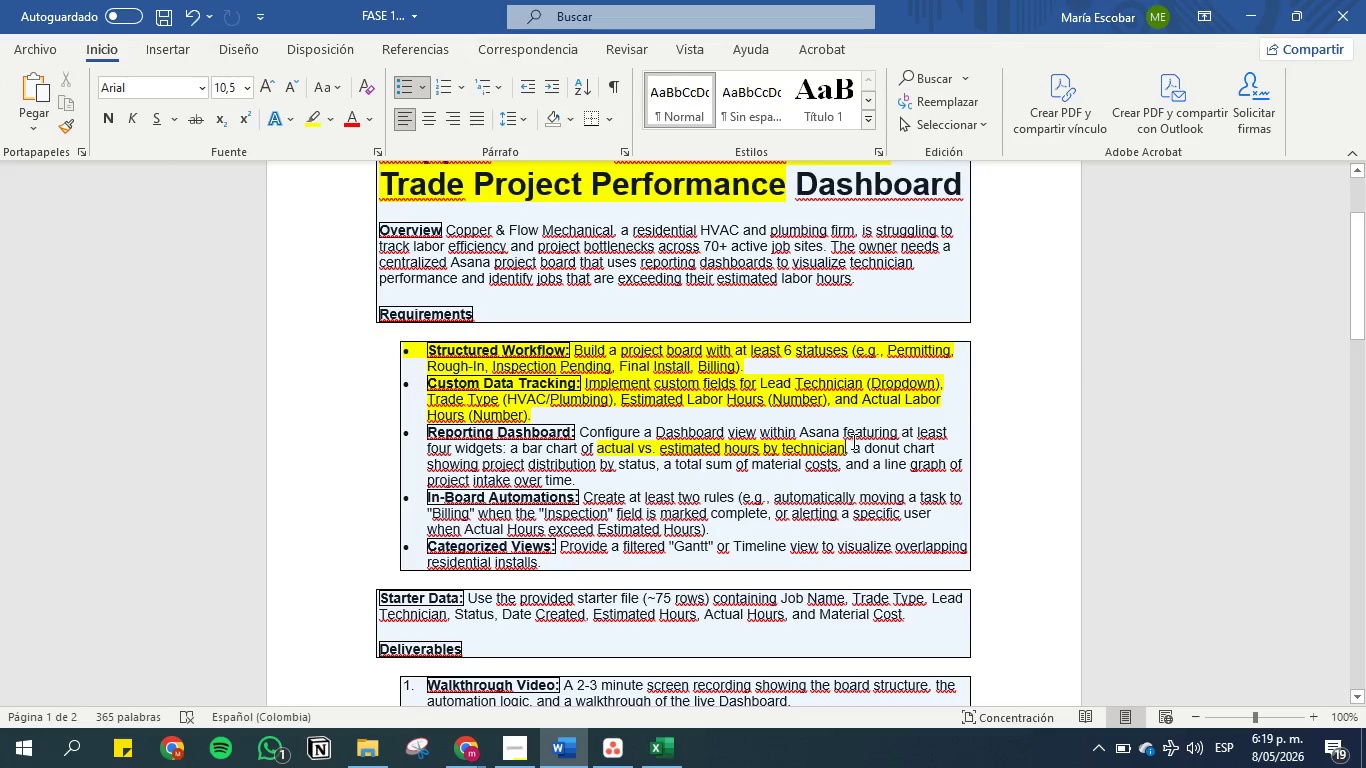 
left_click_drag(start_coordinate=[852, 448], to_coordinate=[404, 432])
 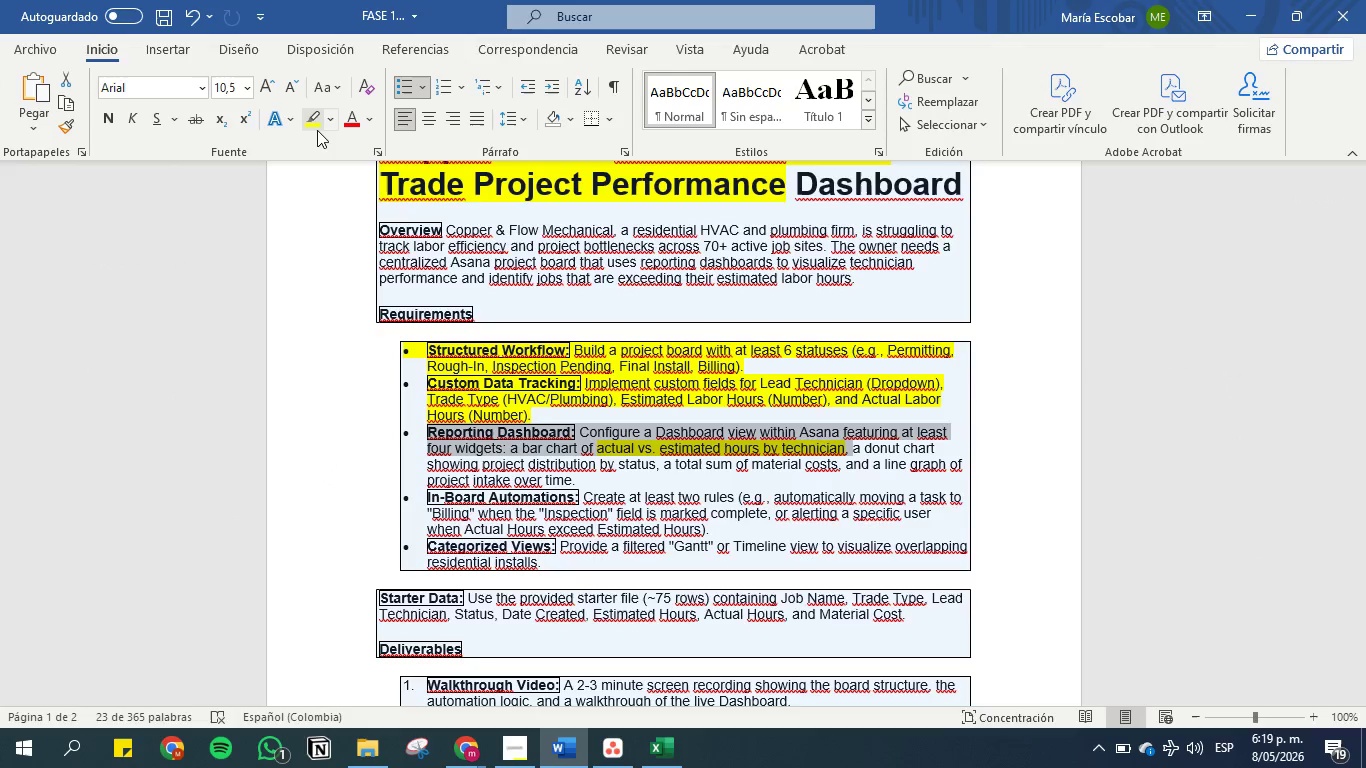 
left_click([316, 125])
 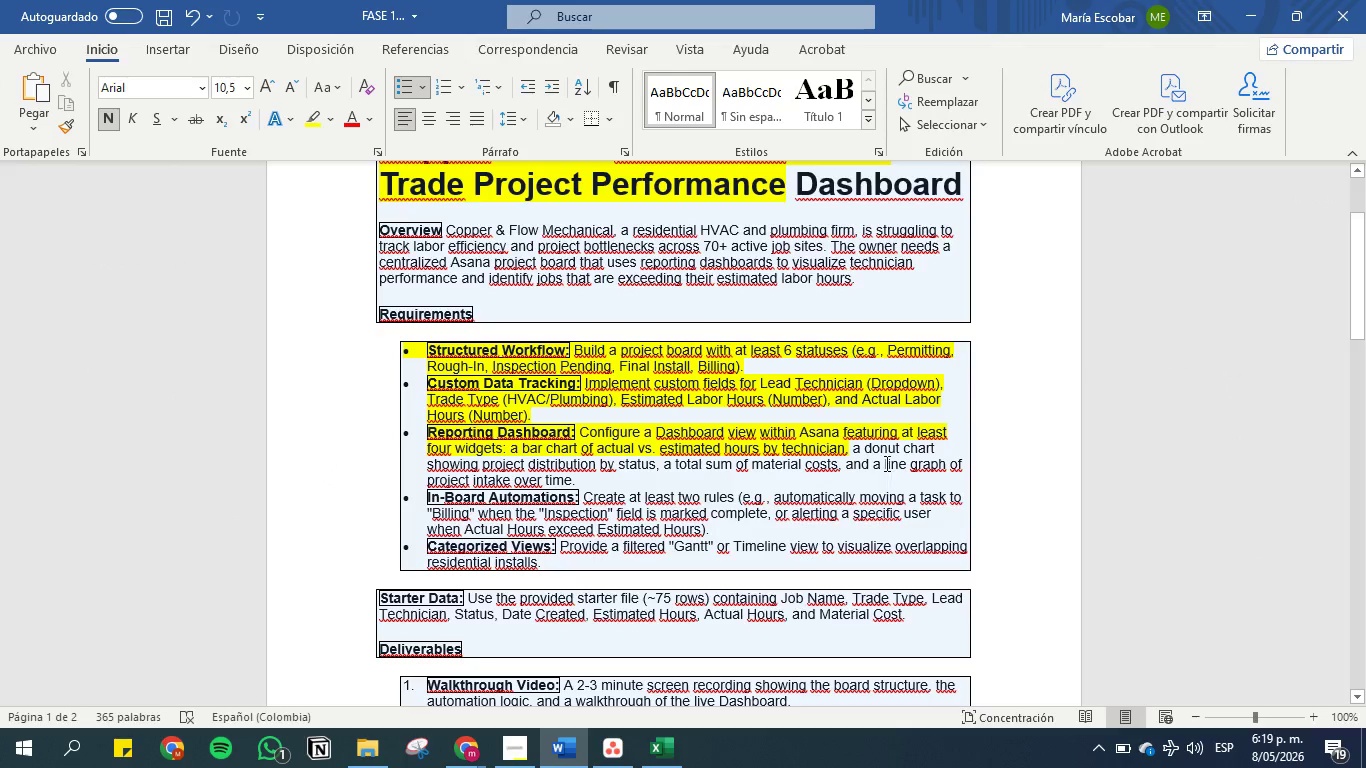 
left_click([874, 442])
 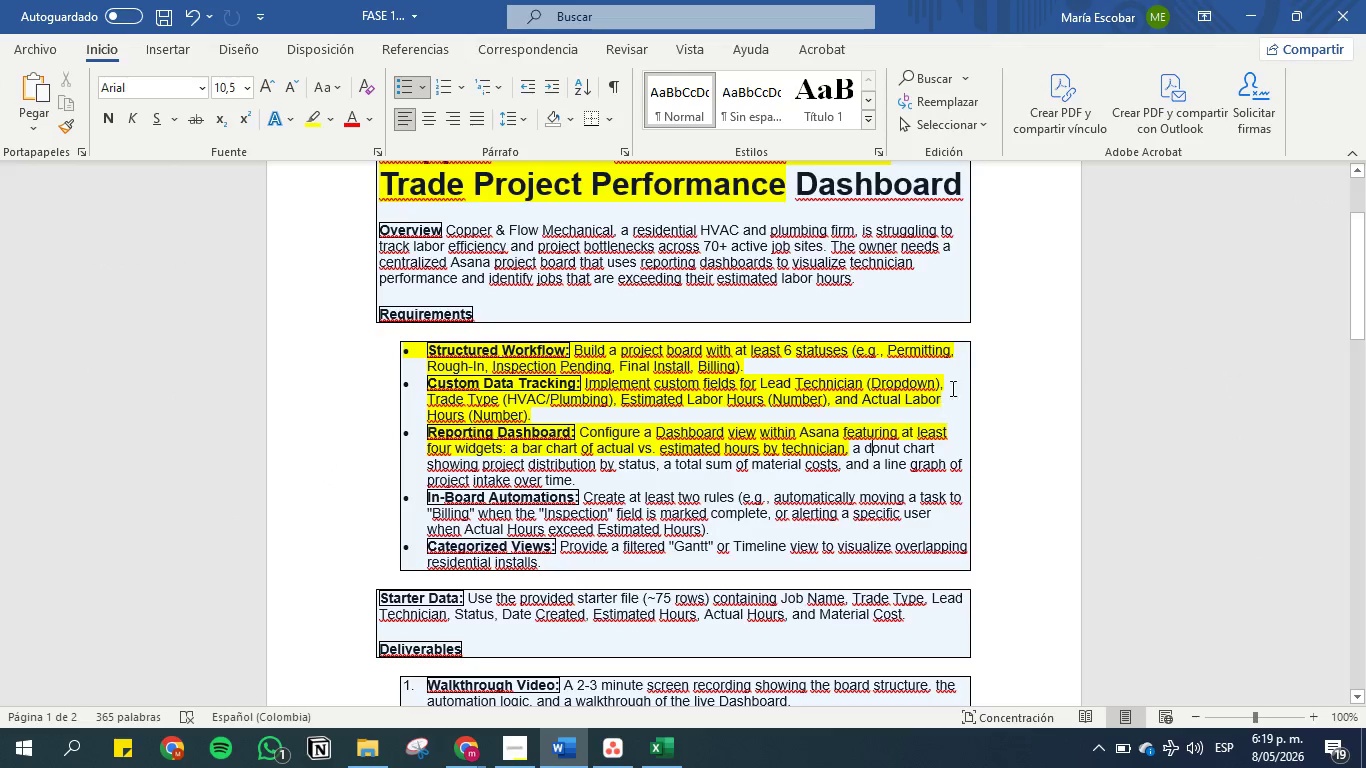 
left_click([1244, 6])
 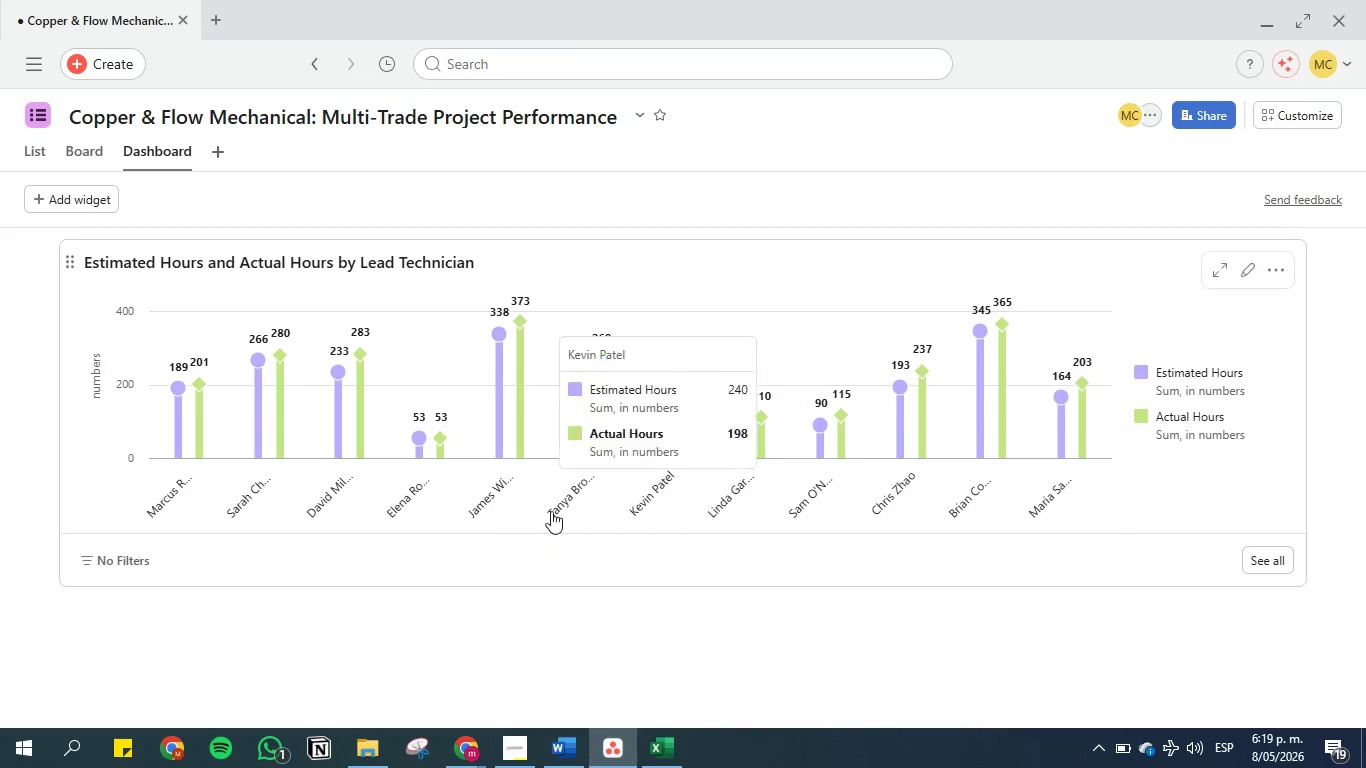 
scroll: coordinate [404, 598], scroll_direction: down, amount: 5.0
 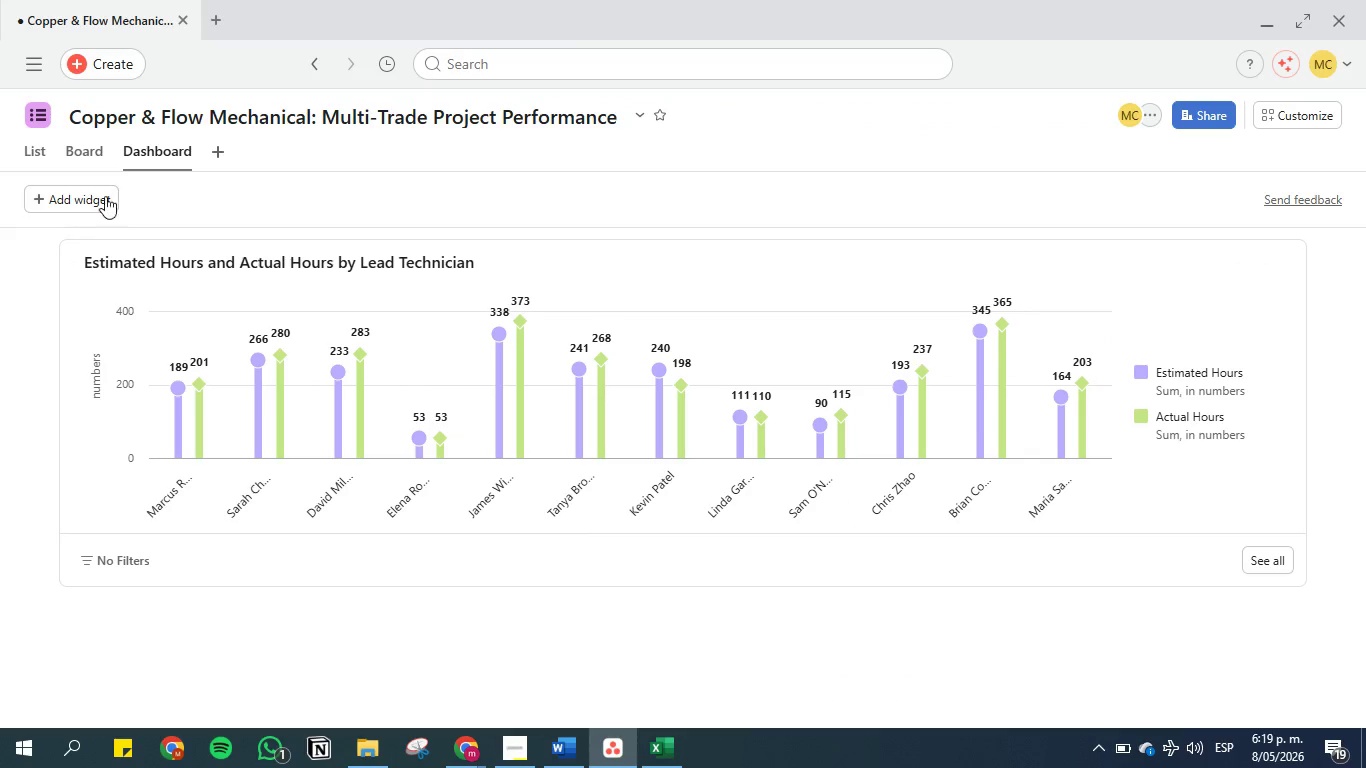 
left_click([100, 199])
 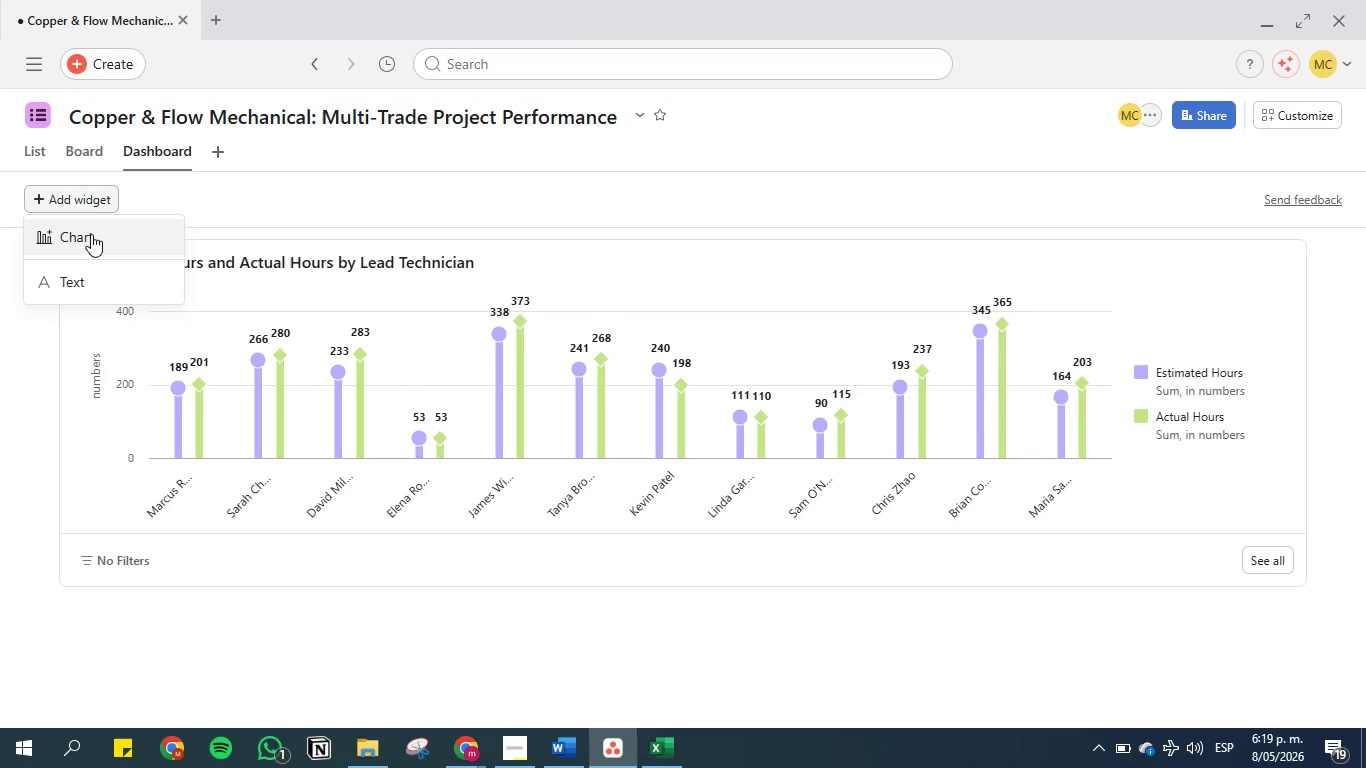 
left_click([91, 238])
 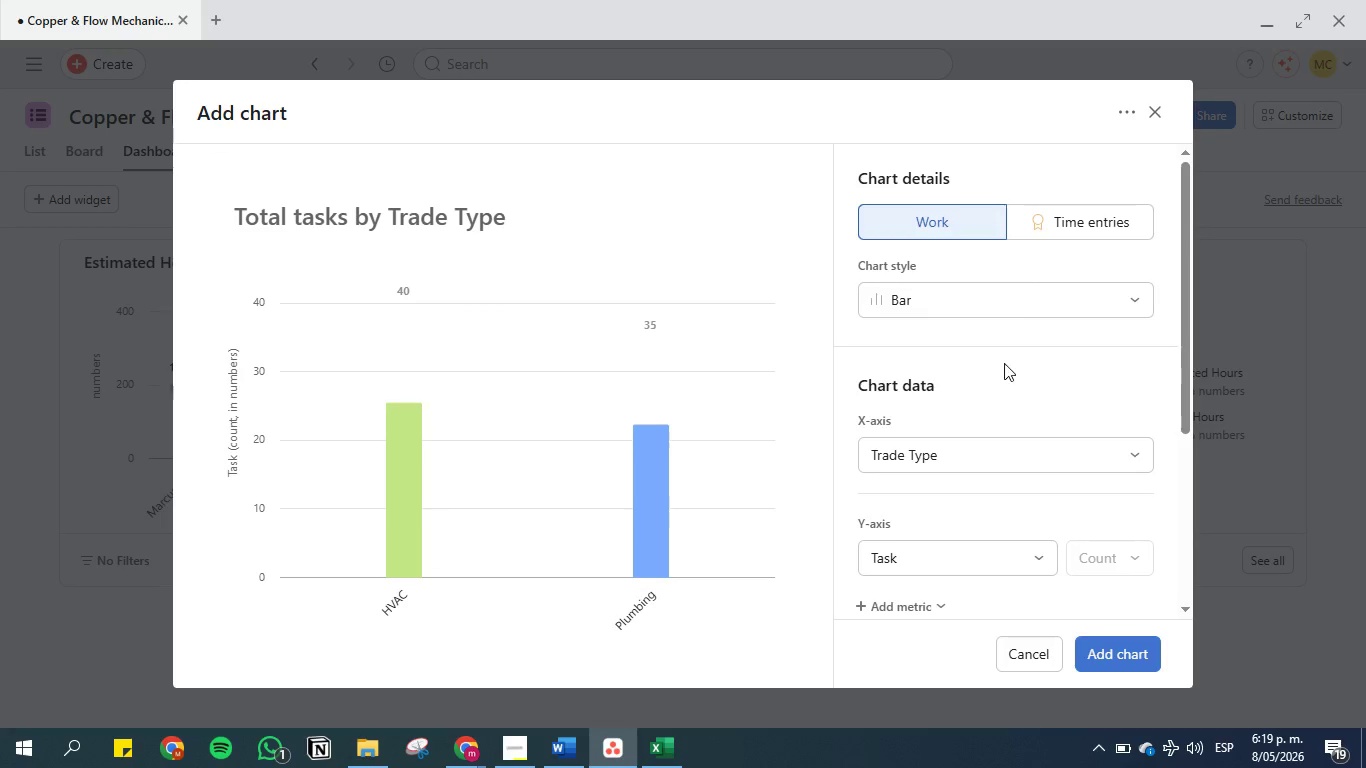 
left_click([963, 286])
 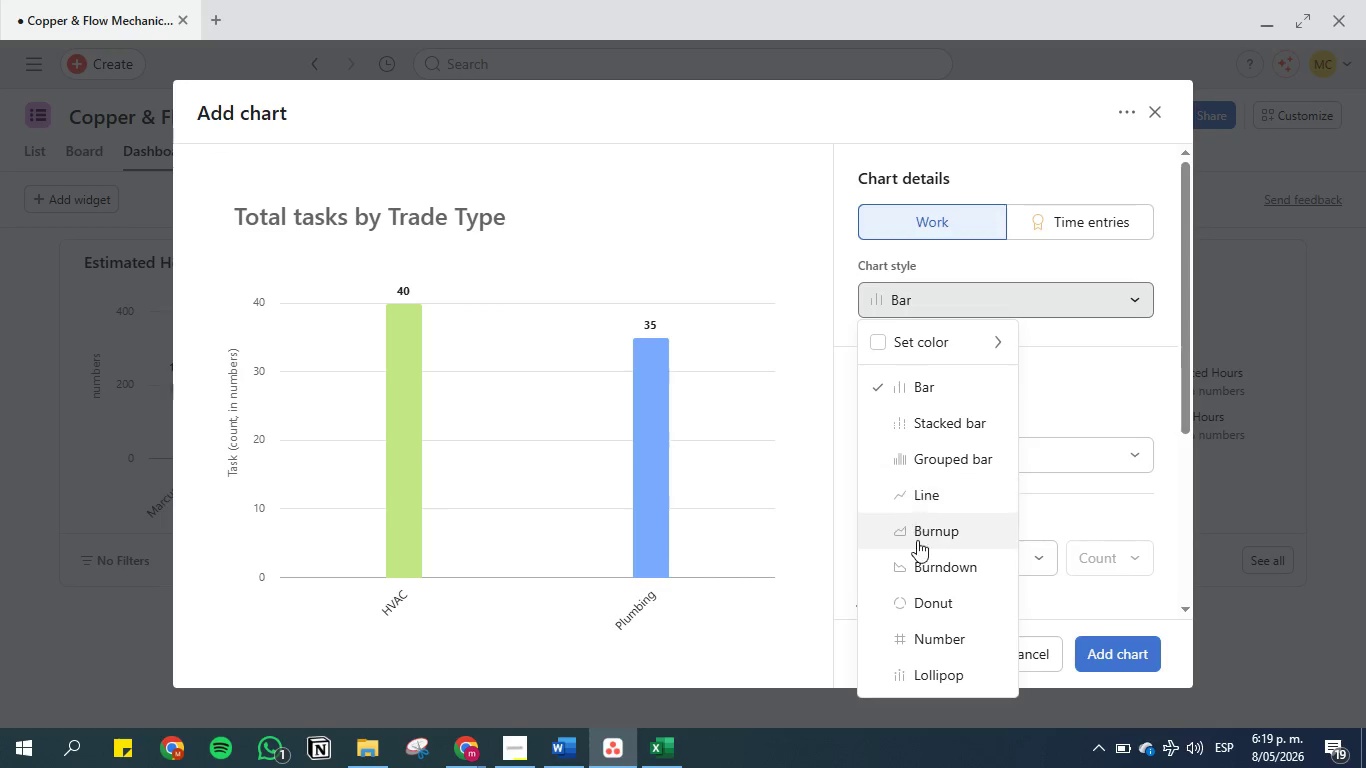 
left_click([915, 589])
 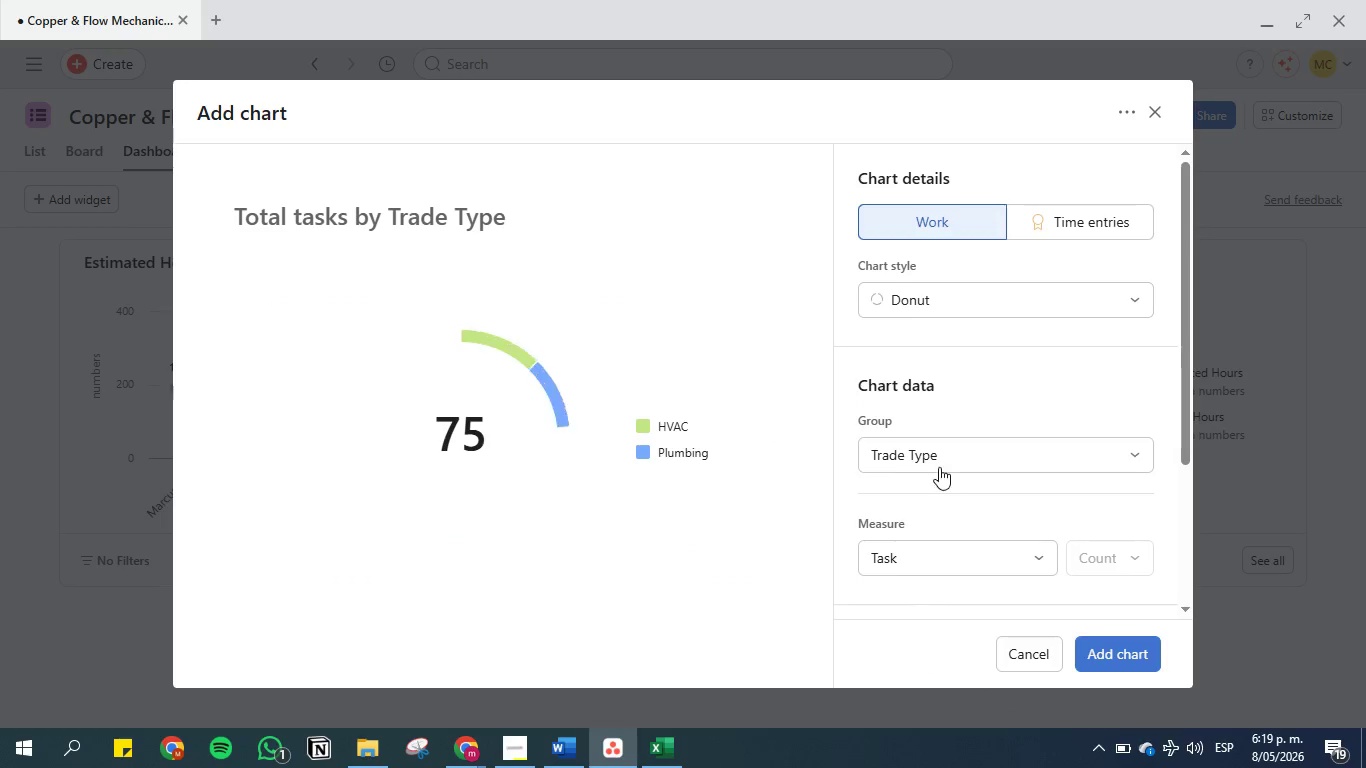 
left_click([939, 466])
 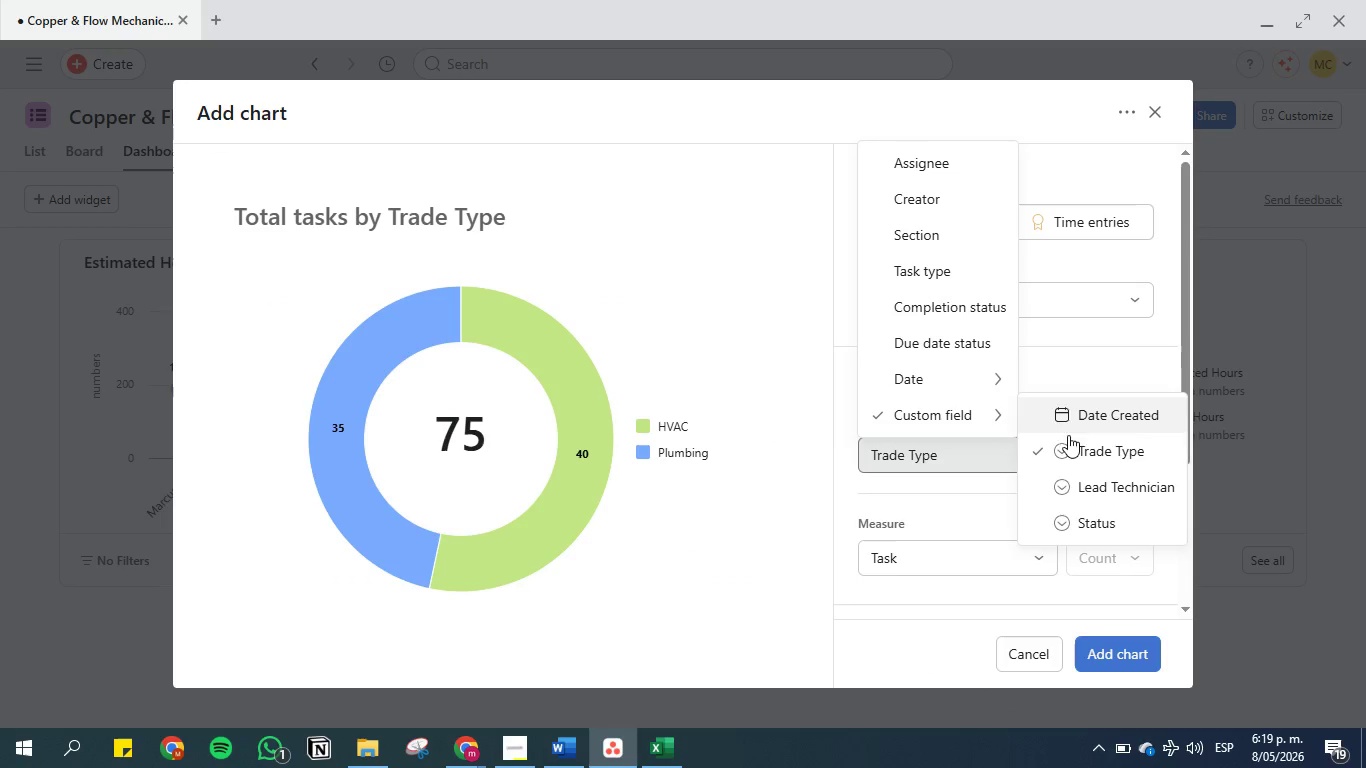 
left_click([1072, 524])
 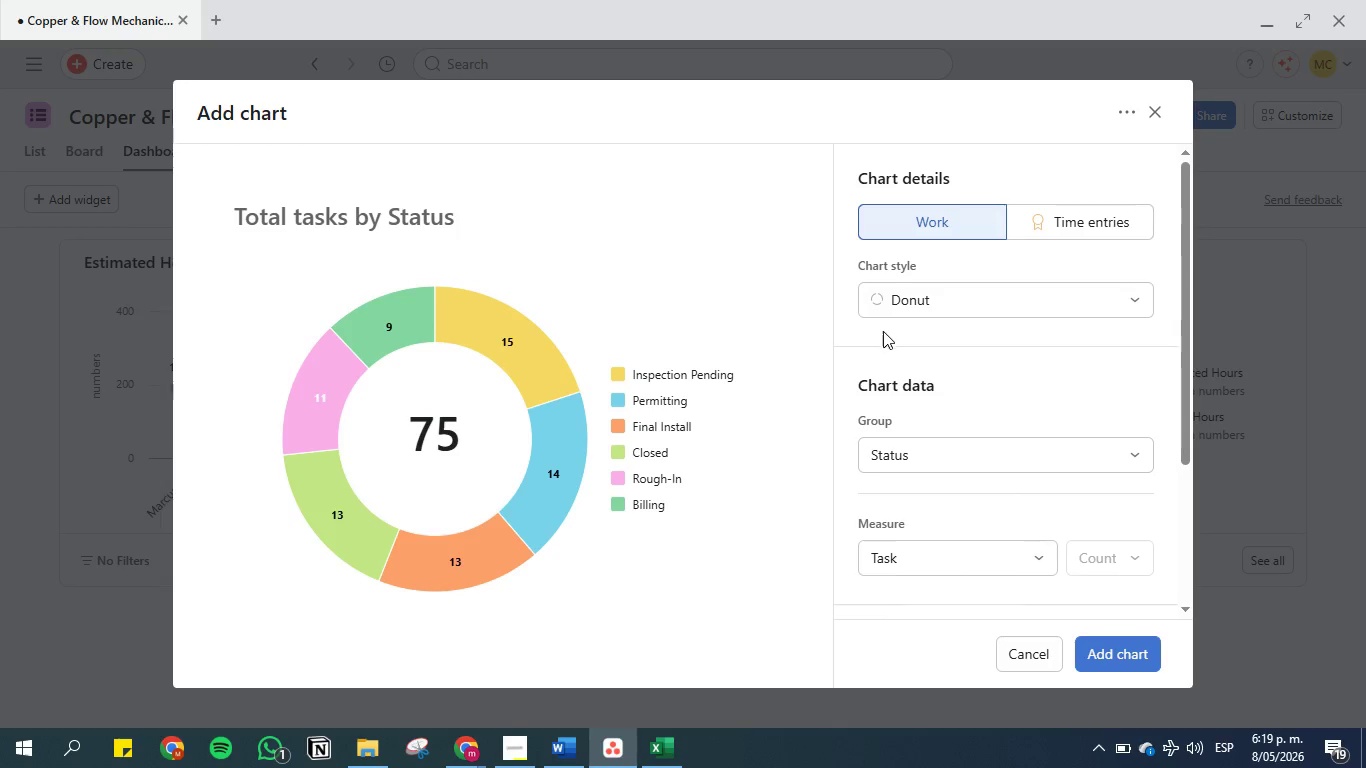 
left_click([1115, 650])
 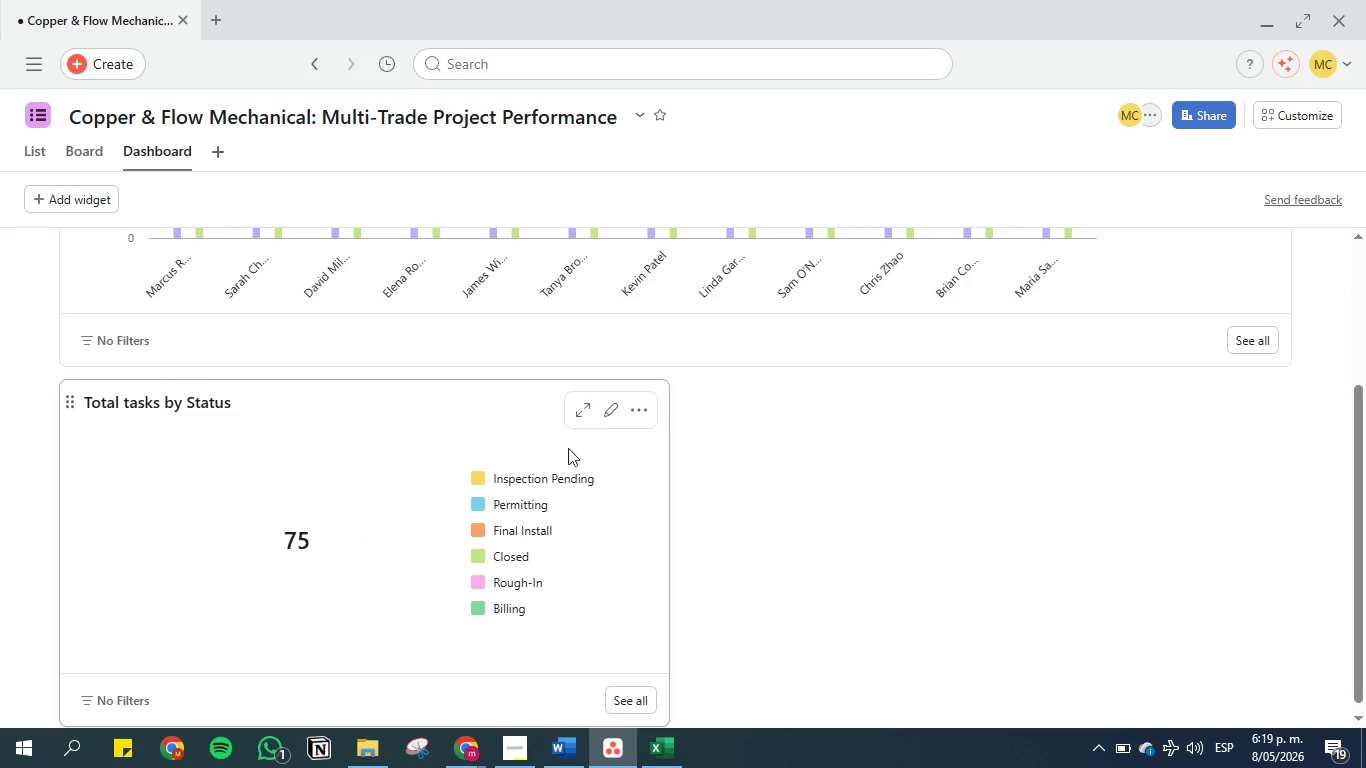 
scroll: coordinate [703, 511], scroll_direction: down, amount: 2.0
 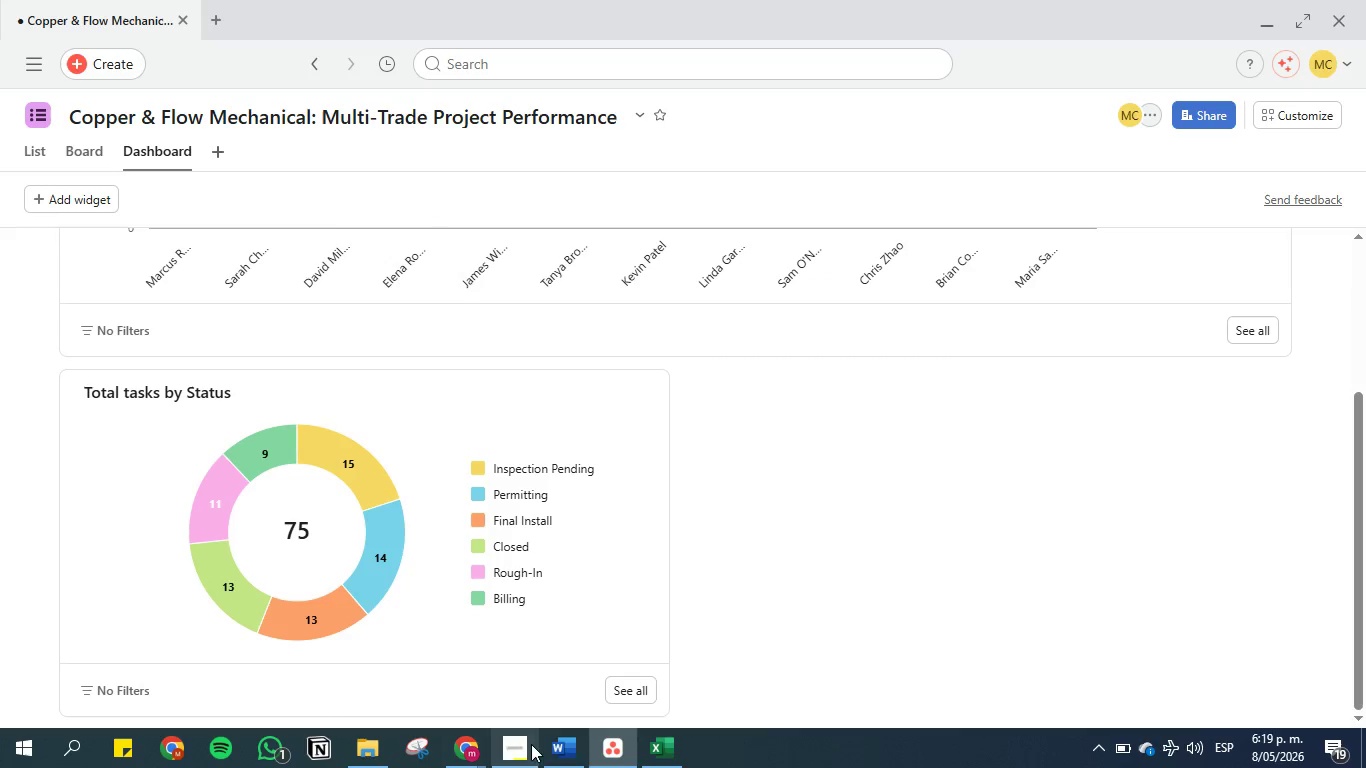 
left_click([570, 755])
 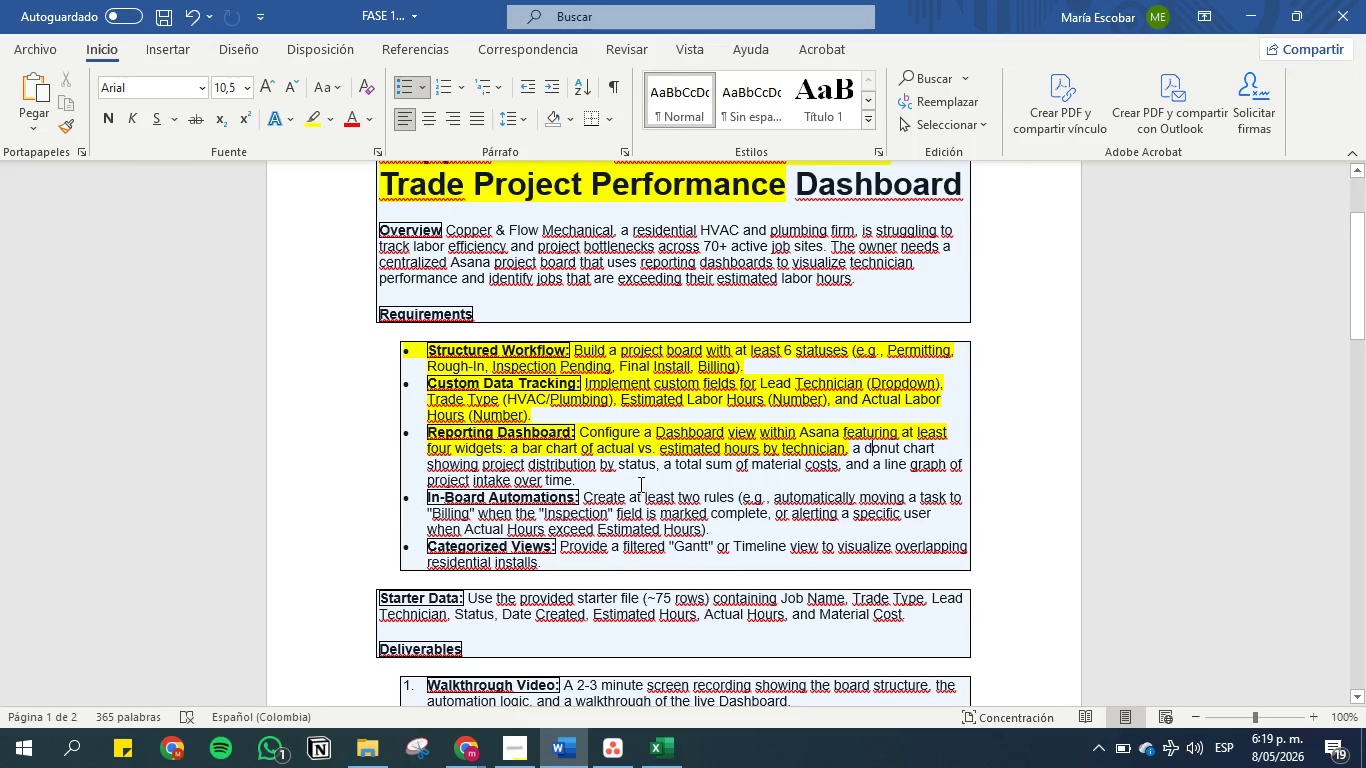 
left_click([647, 476])
 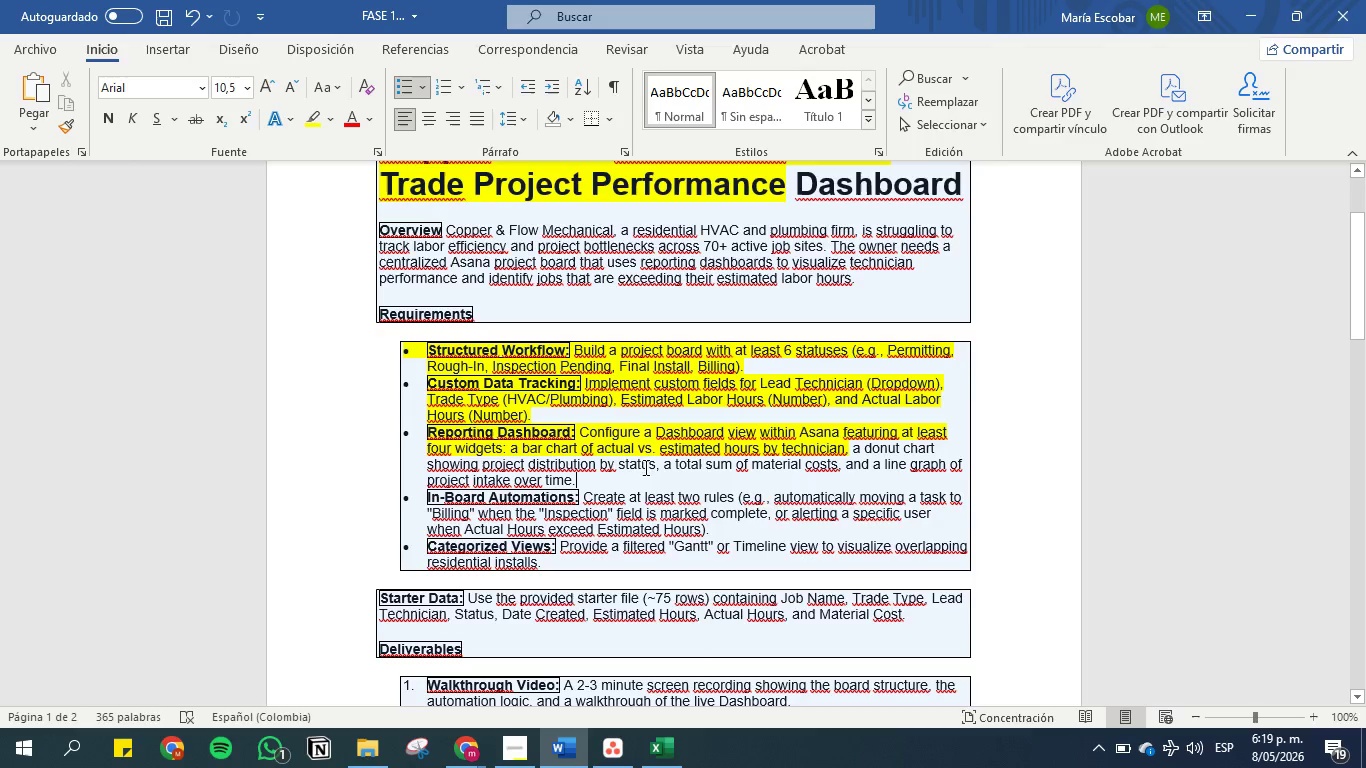 
left_click_drag(start_coordinate=[655, 465], to_coordinate=[433, 453])
 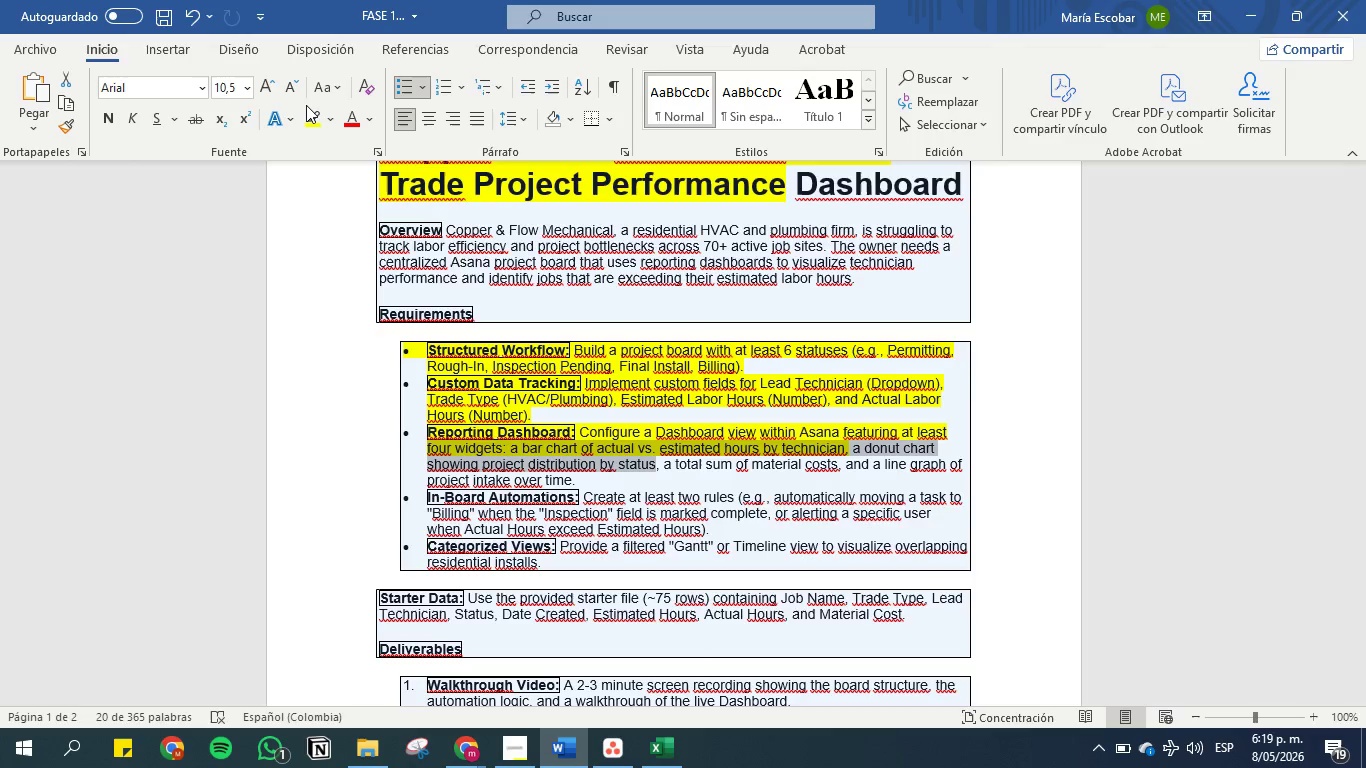 
left_click([306, 106])
 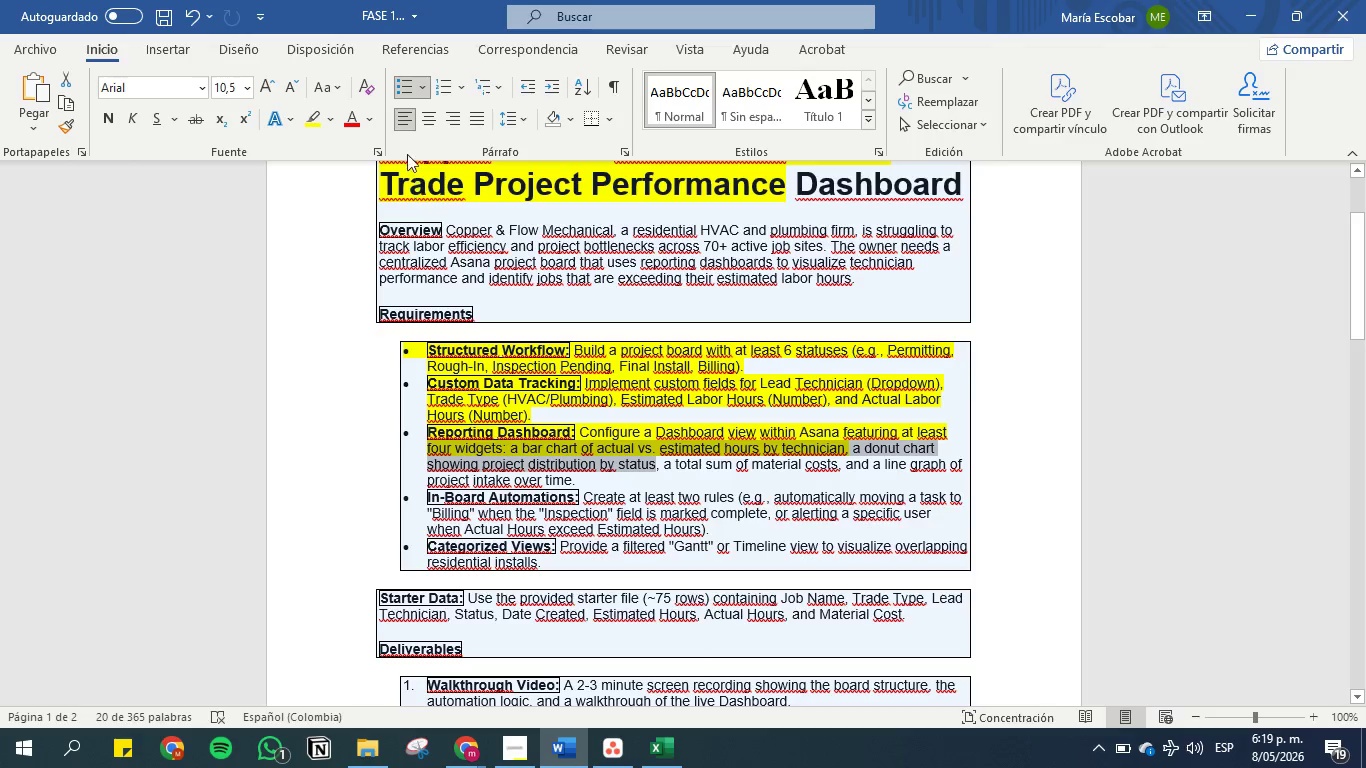 
left_click([313, 122])
 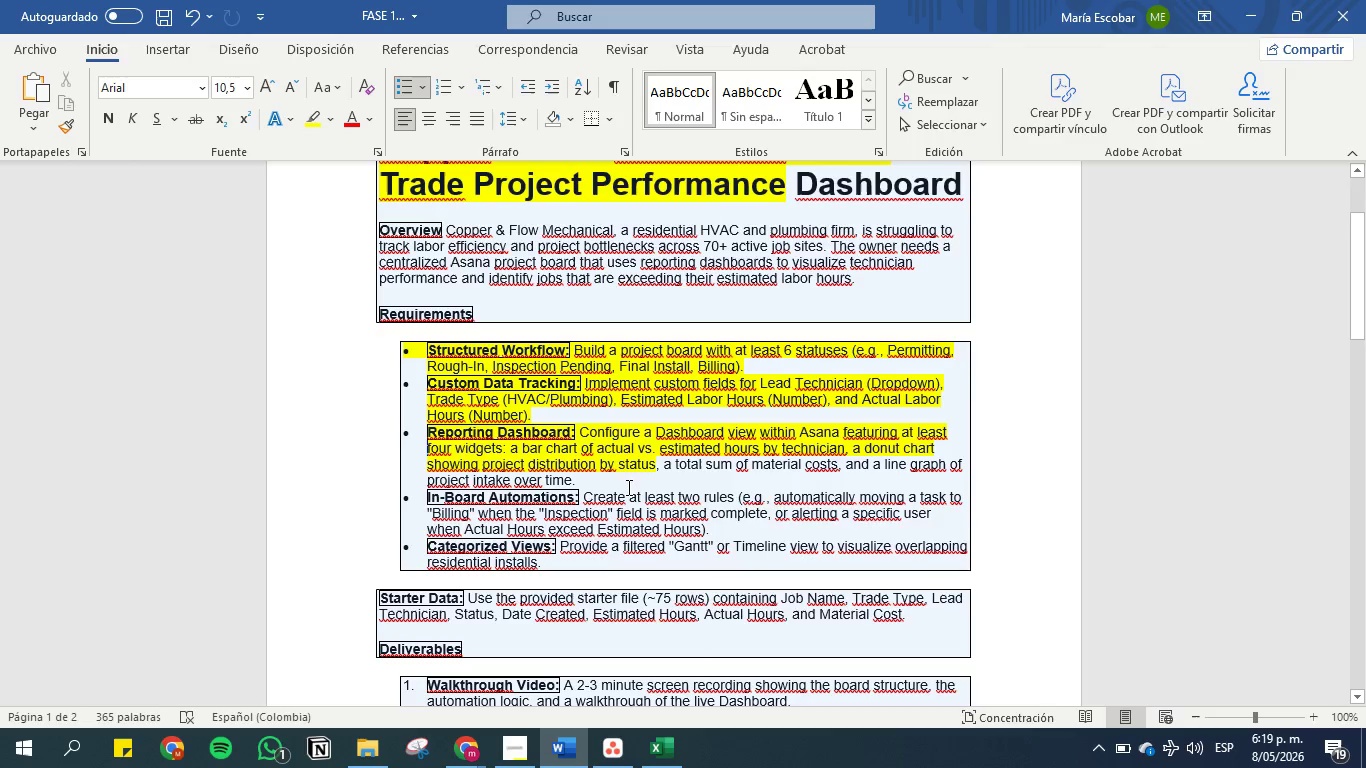 
left_click([644, 442])
 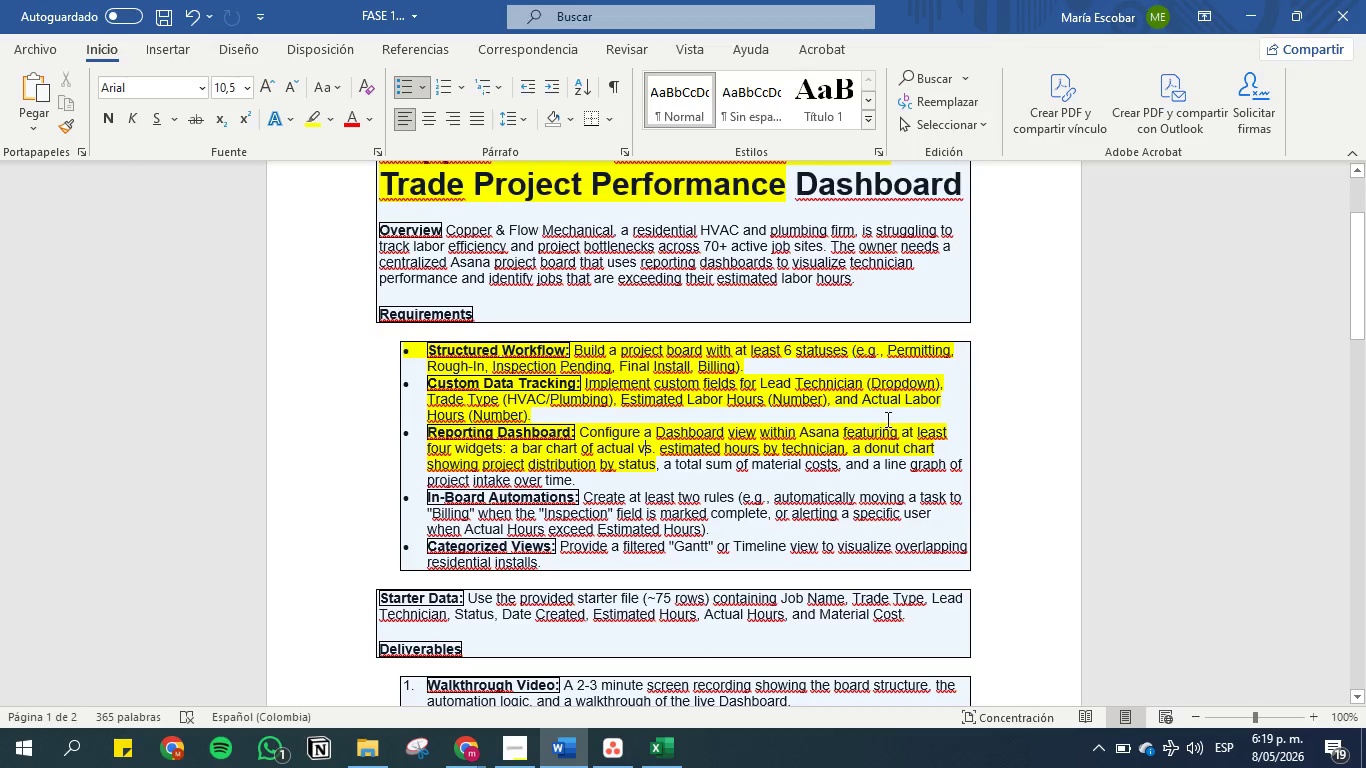 
wait(12.69)
 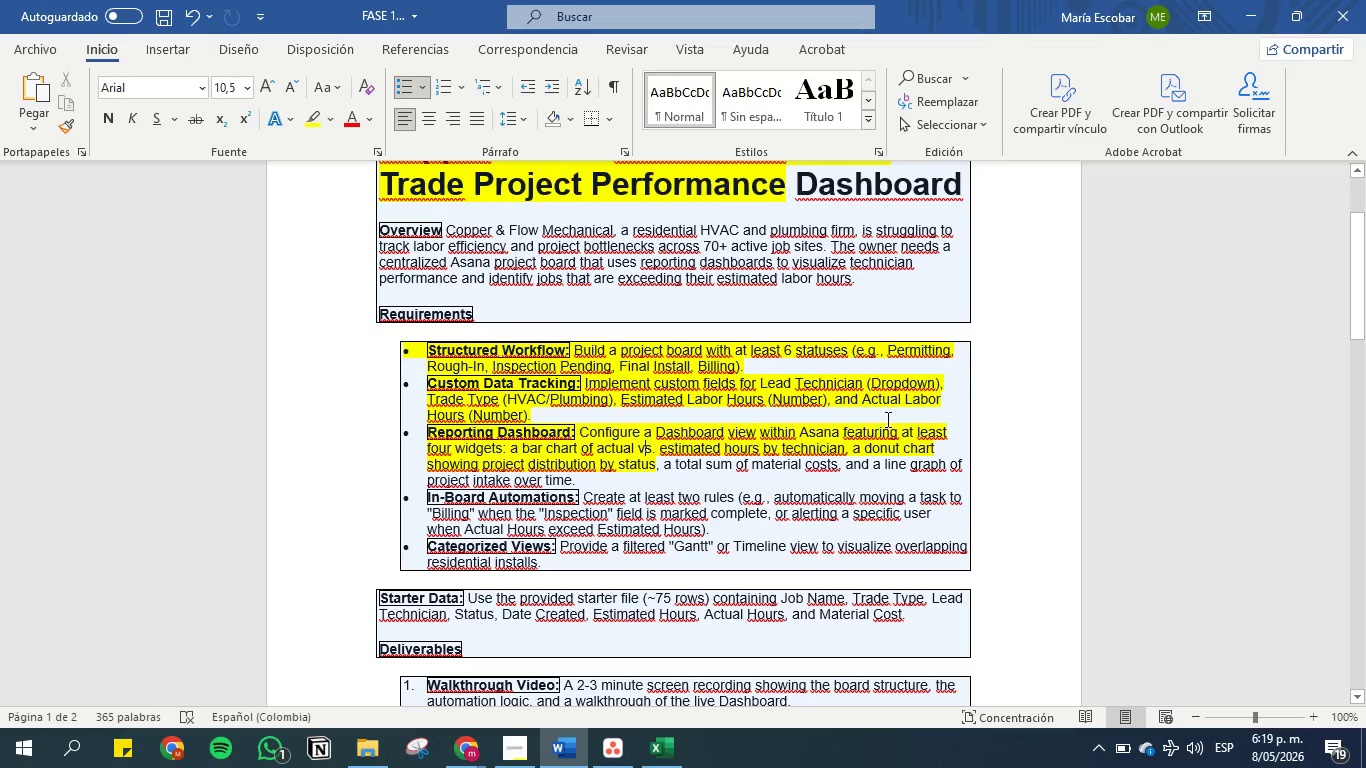 
left_click([1246, 8])
 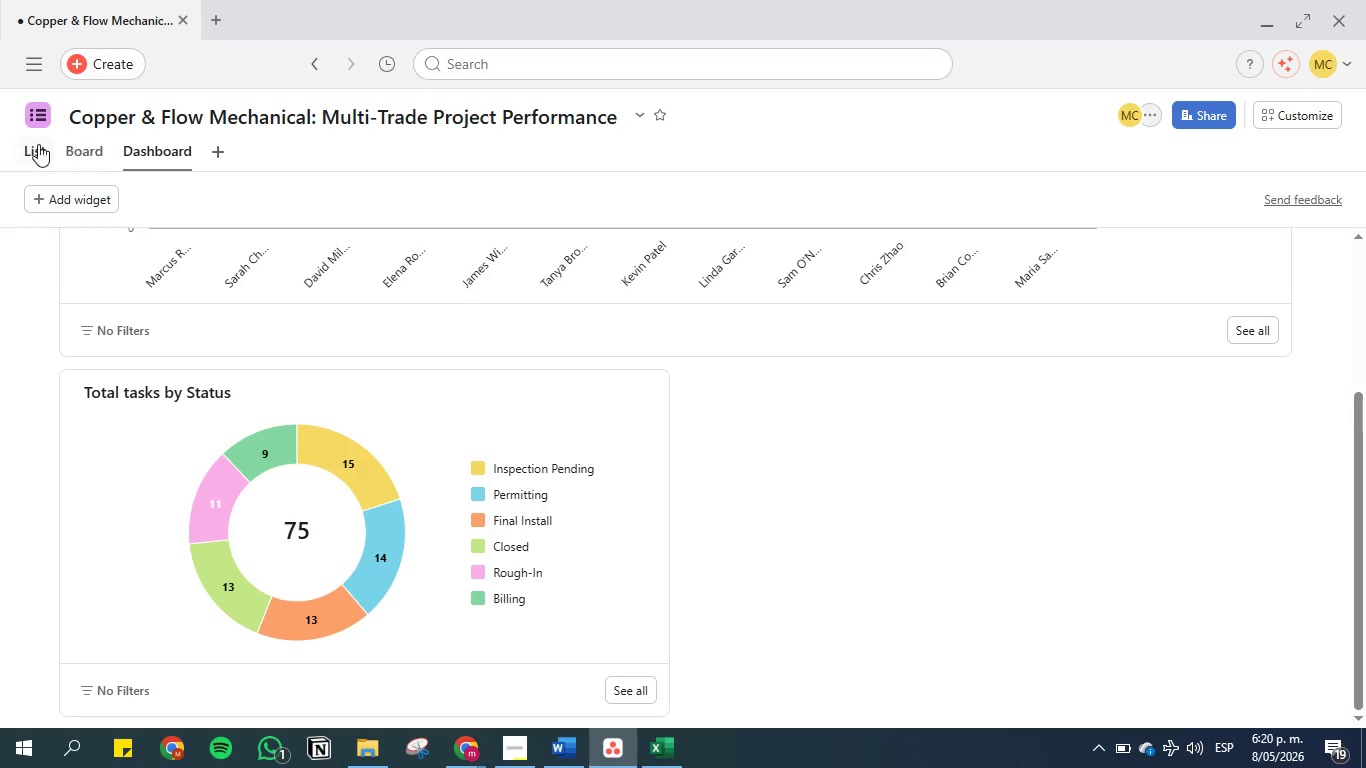 
wait(5.06)
 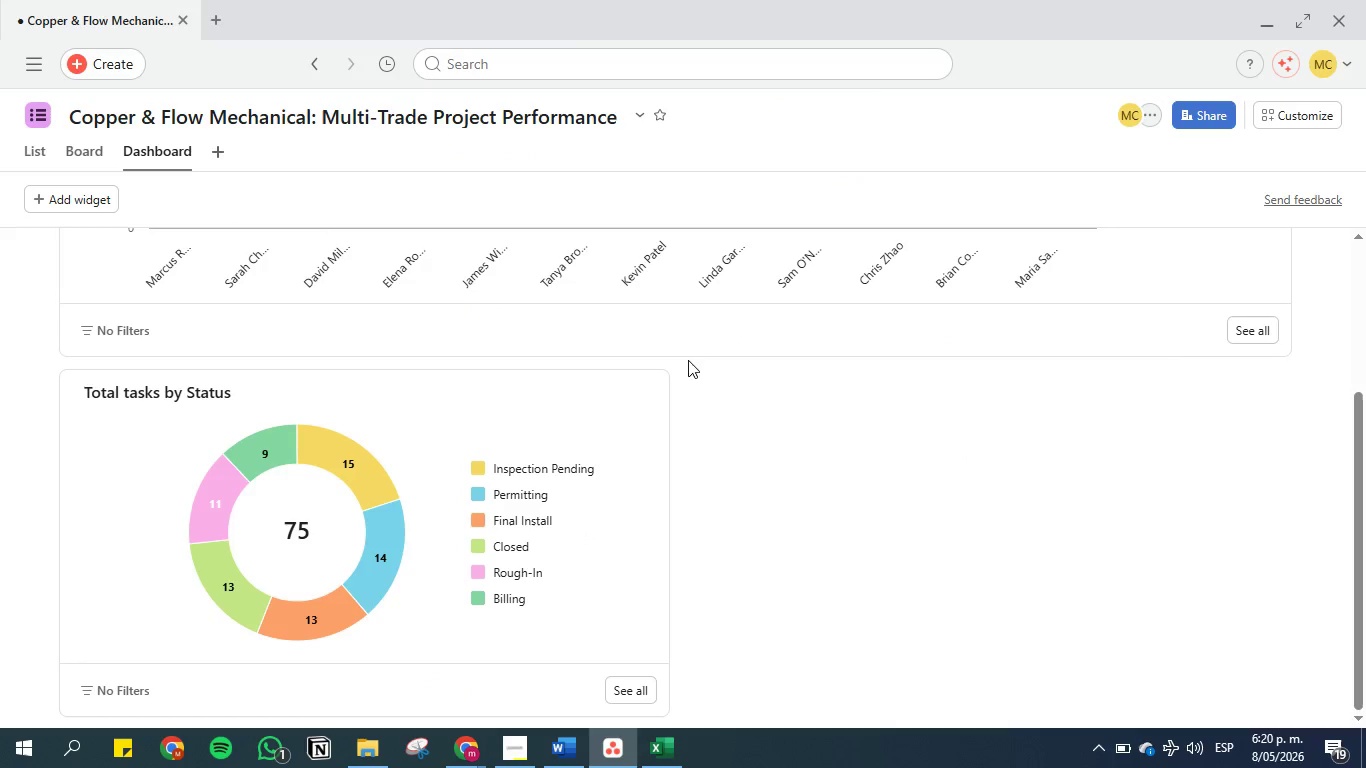 
left_click([92, 190])
 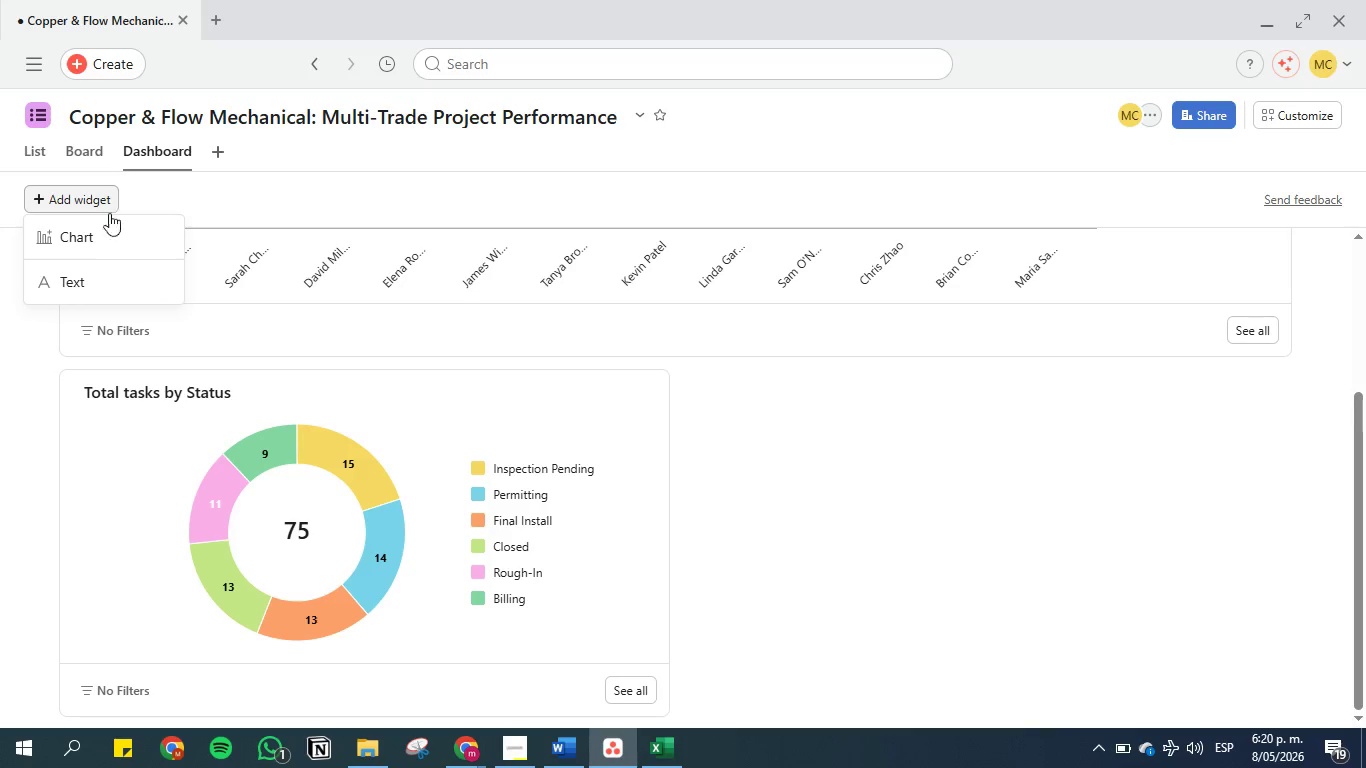 
left_click([103, 234])
 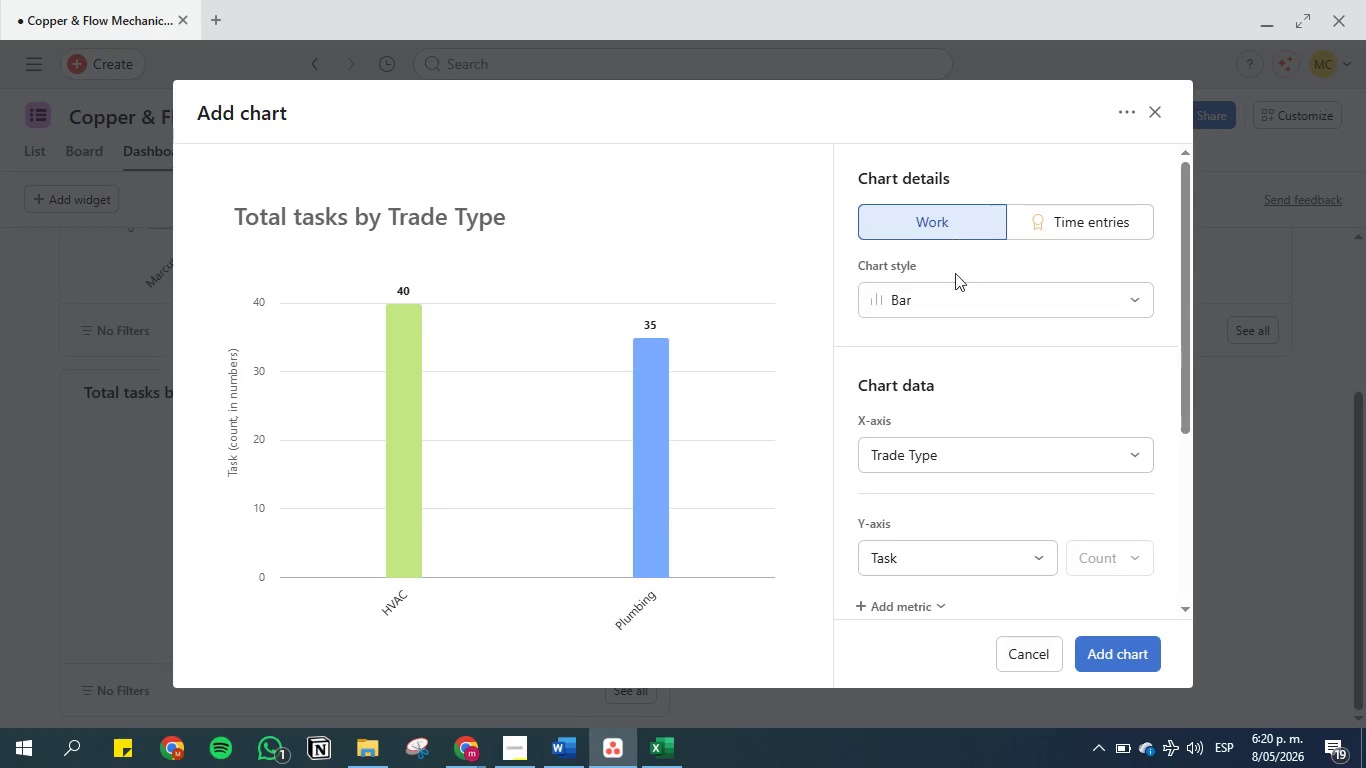 
left_click([953, 298])
 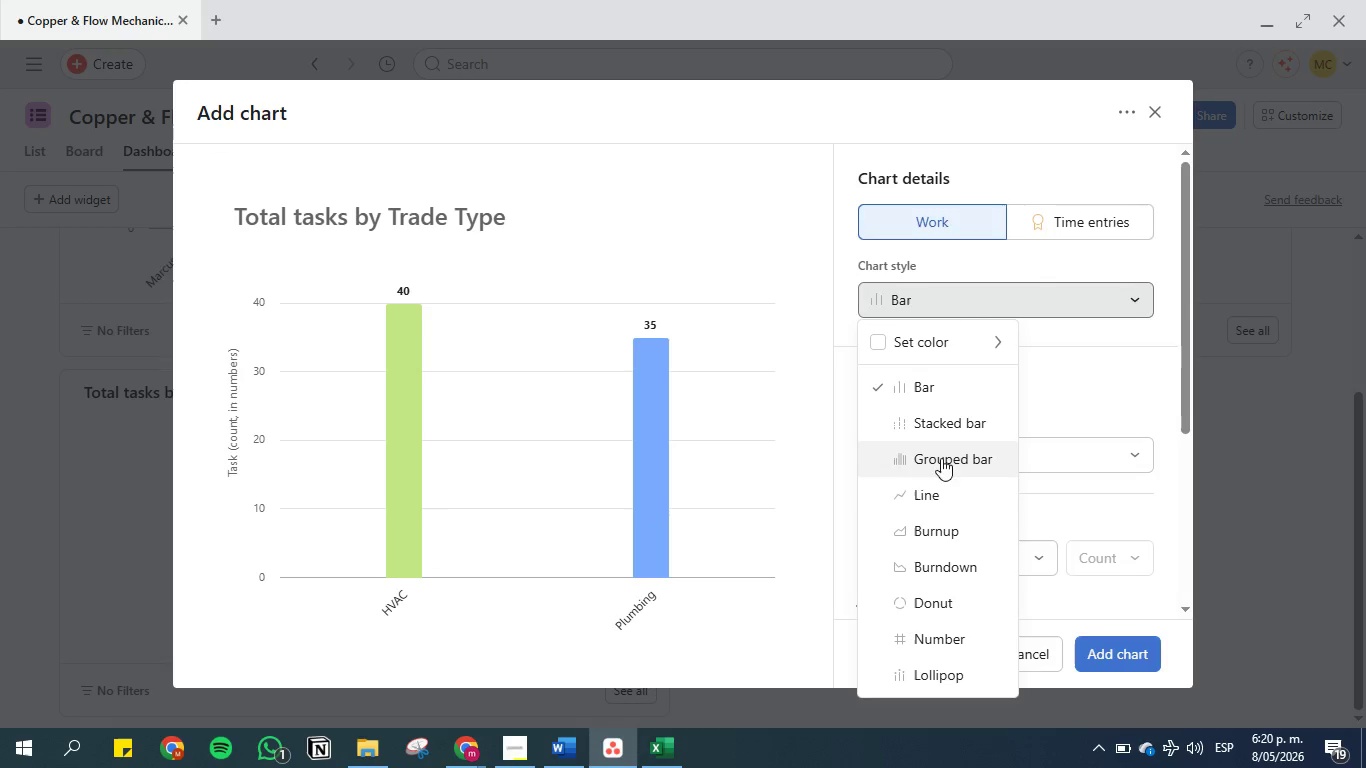 
scroll: coordinate [952, 543], scroll_direction: down, amount: 3.0
 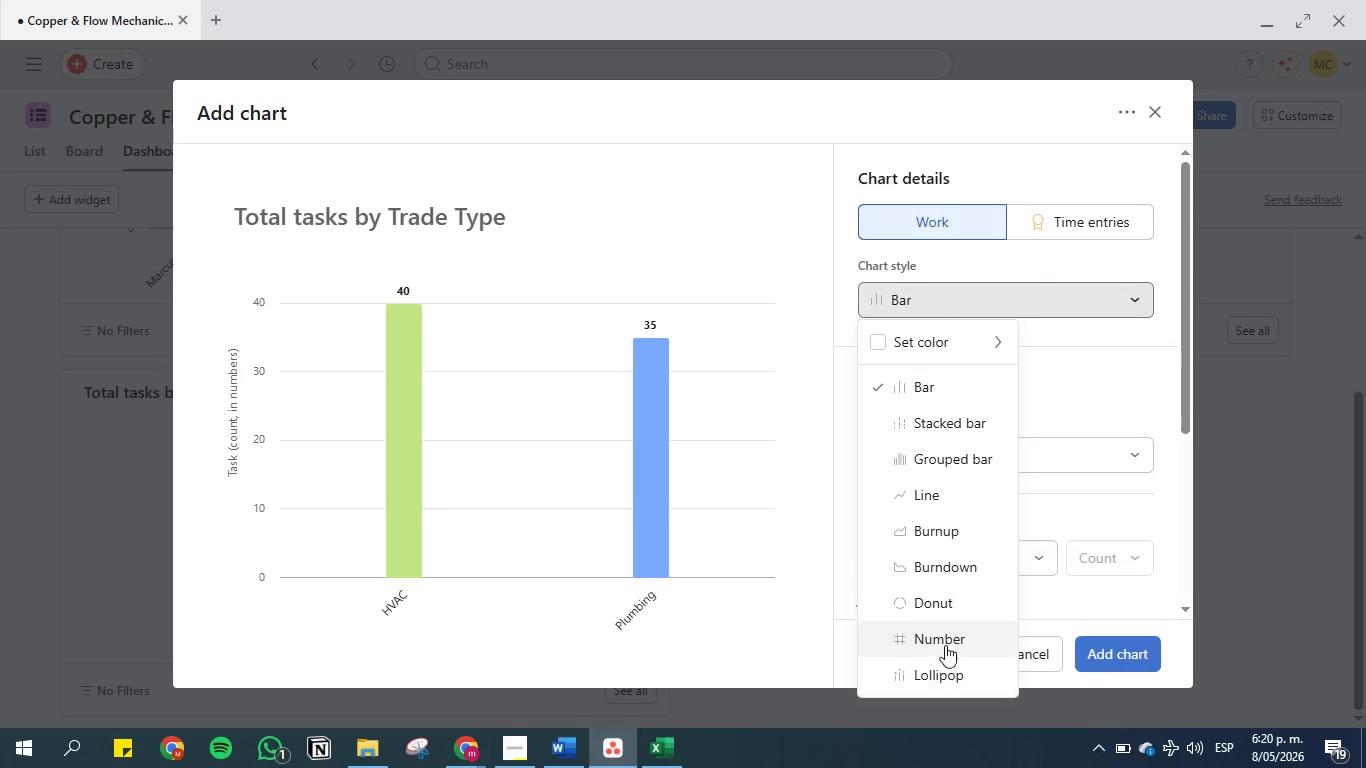 
left_click([945, 643])
 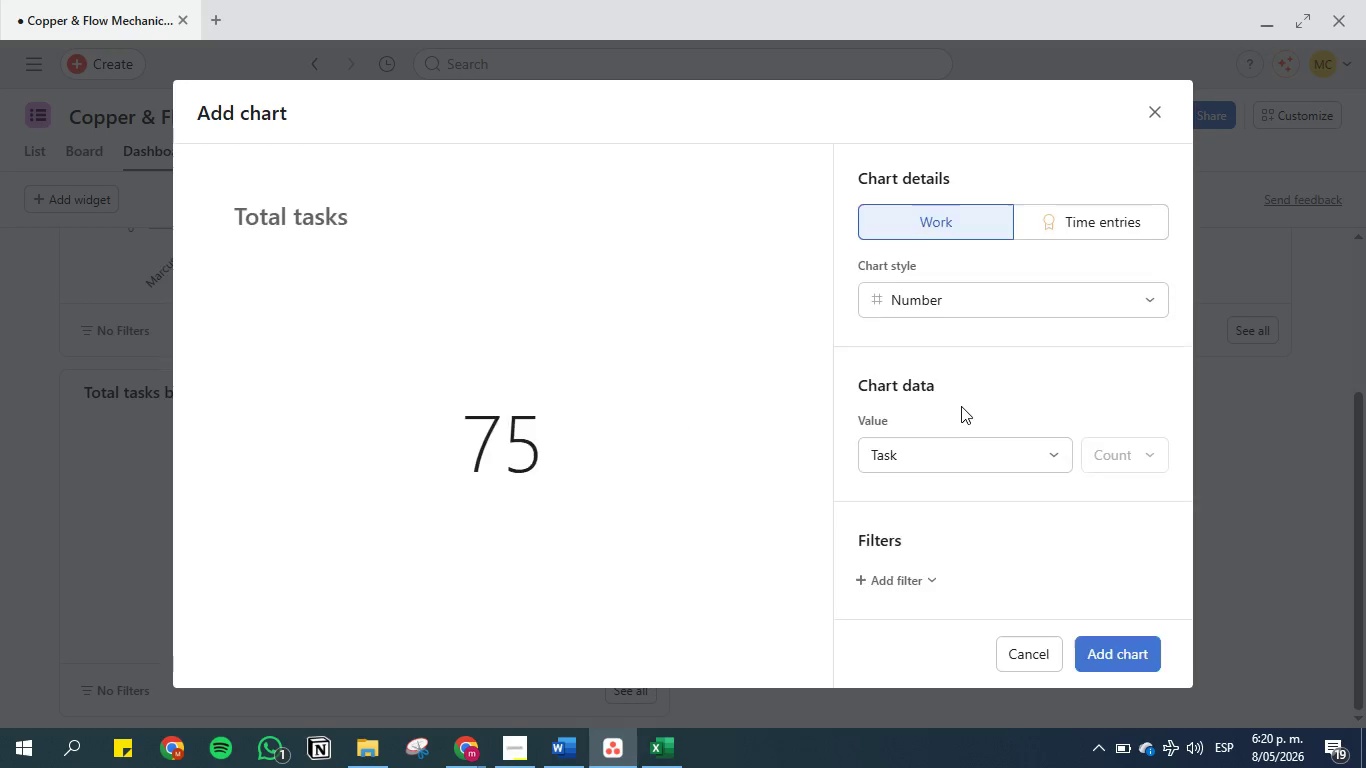 
left_click([957, 452])
 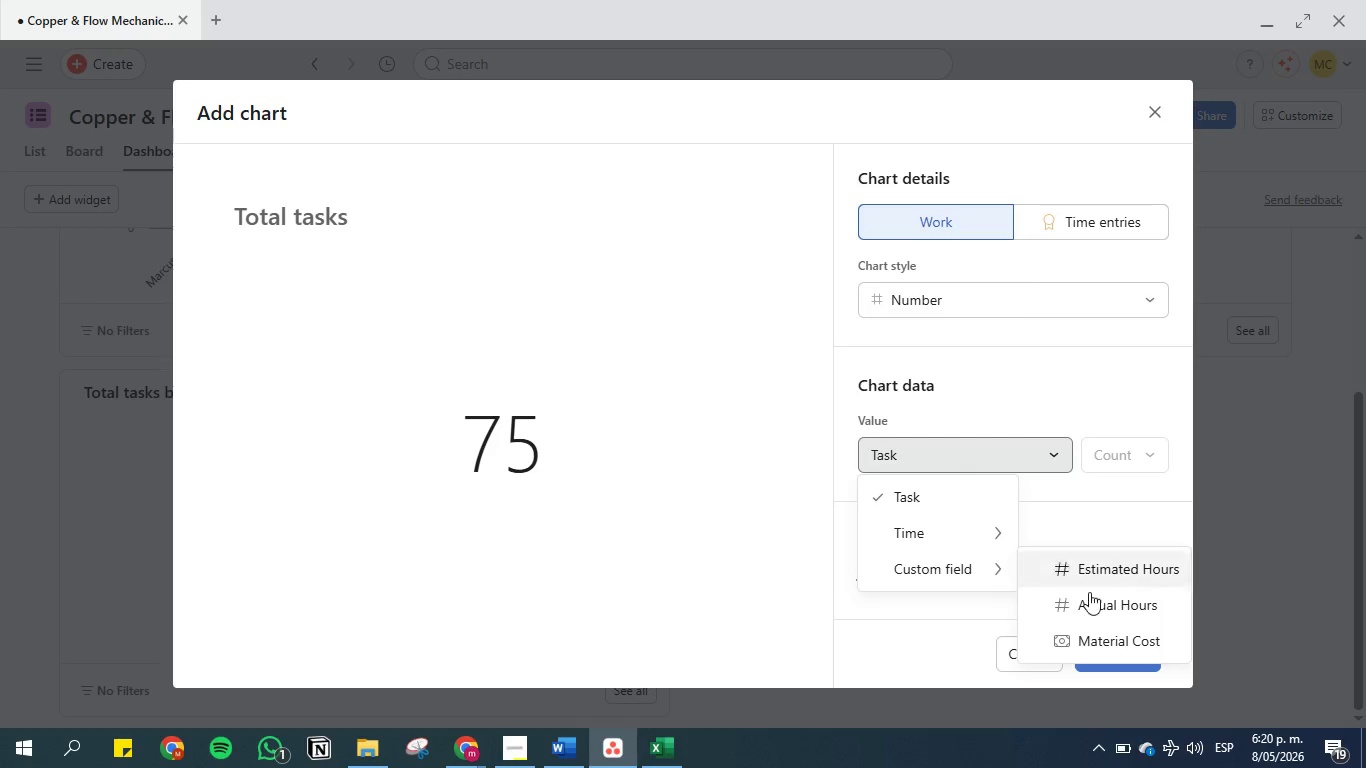 
left_click([1096, 635])
 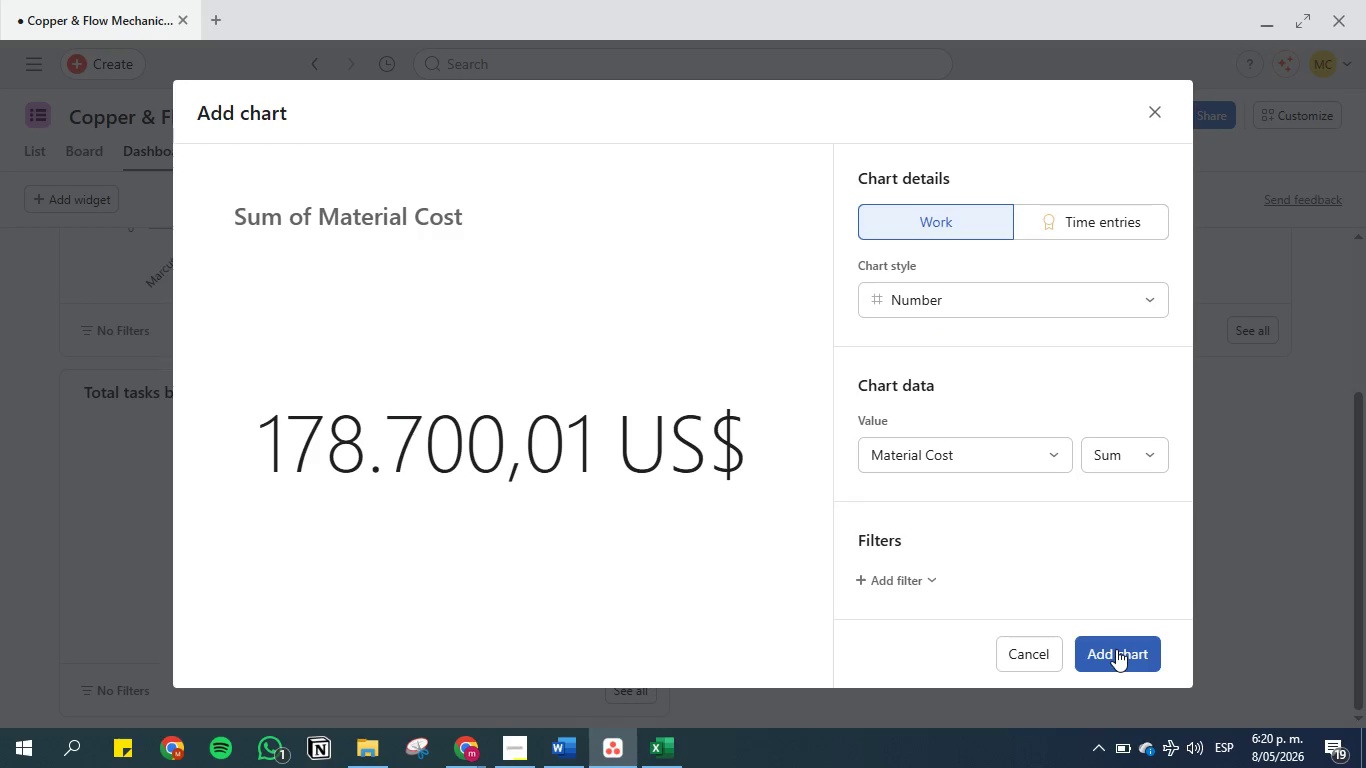 
left_click([1116, 649])
 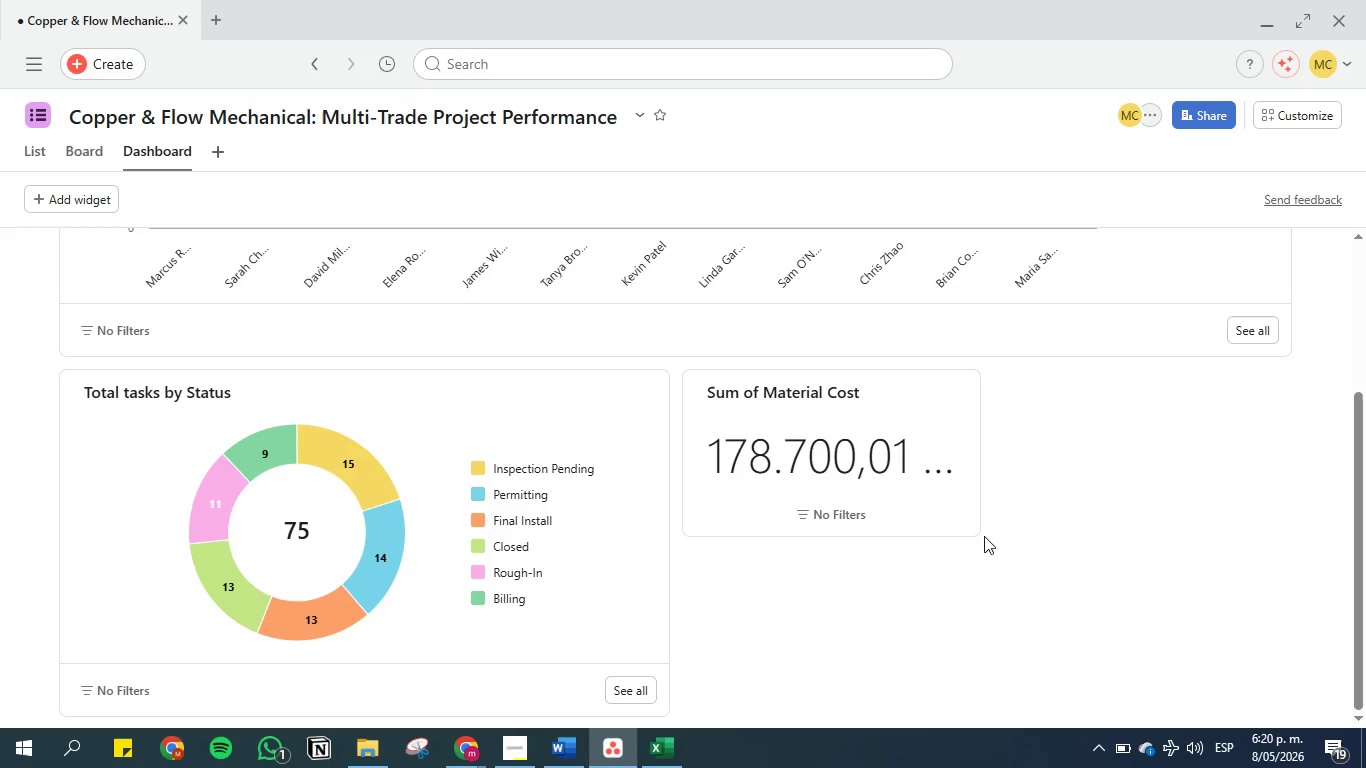 
left_click_drag(start_coordinate=[978, 530], to_coordinate=[1297, 561])
 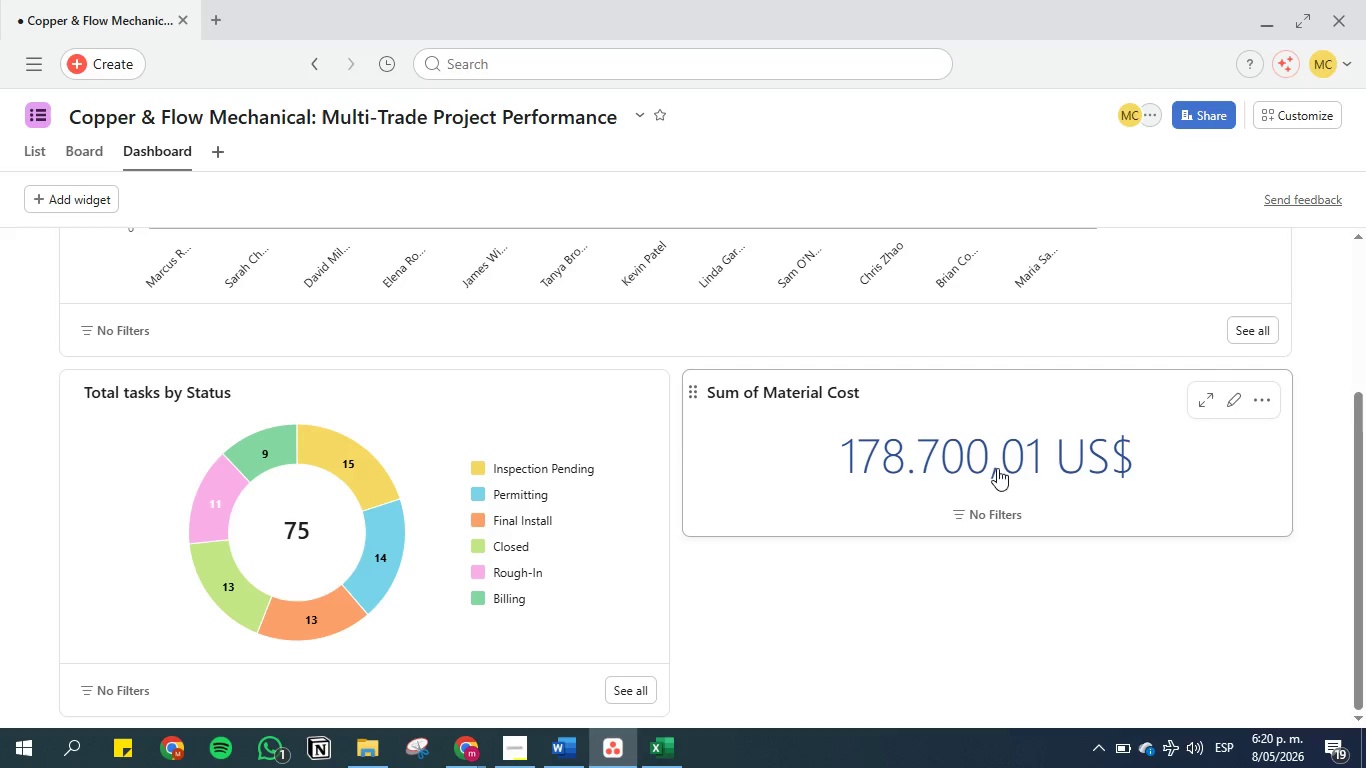 
scroll: coordinate [988, 464], scroll_direction: down, amount: 1.0
 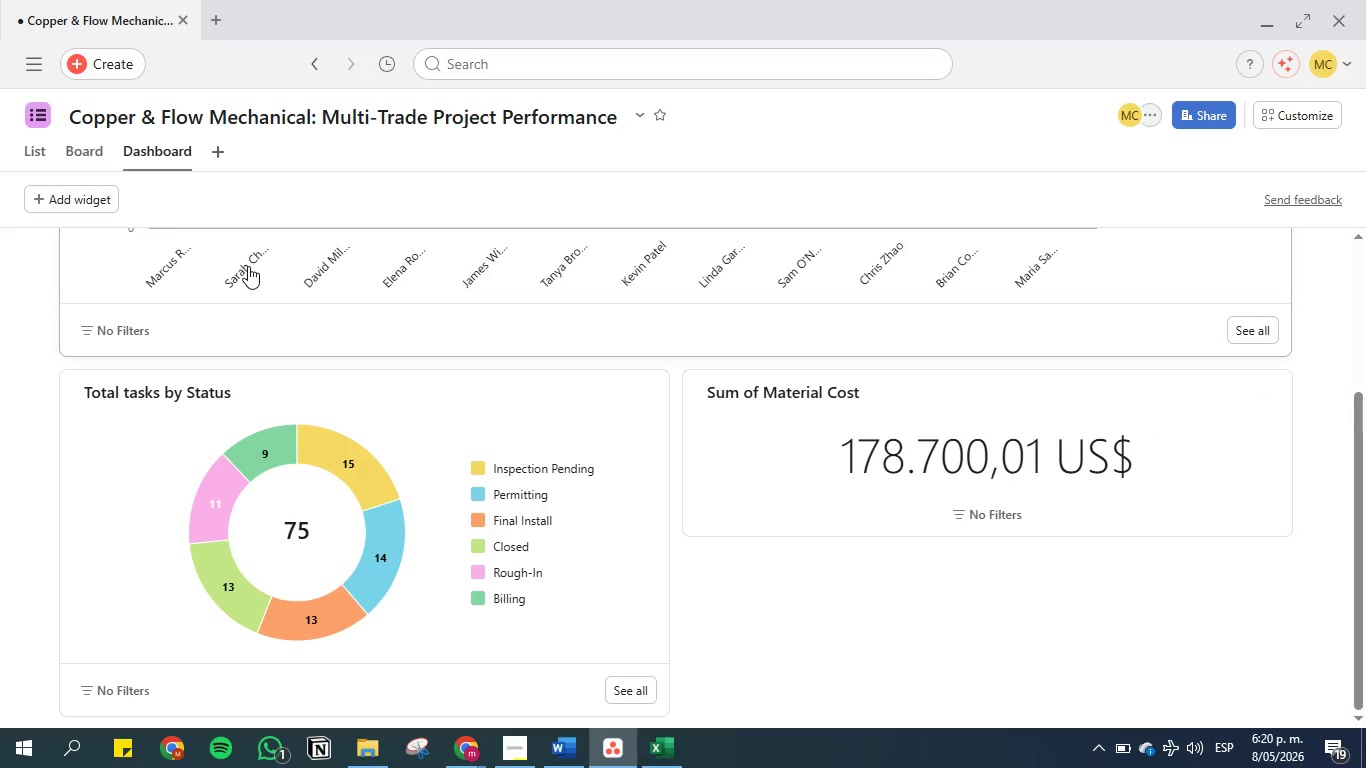 
wait(5.86)
 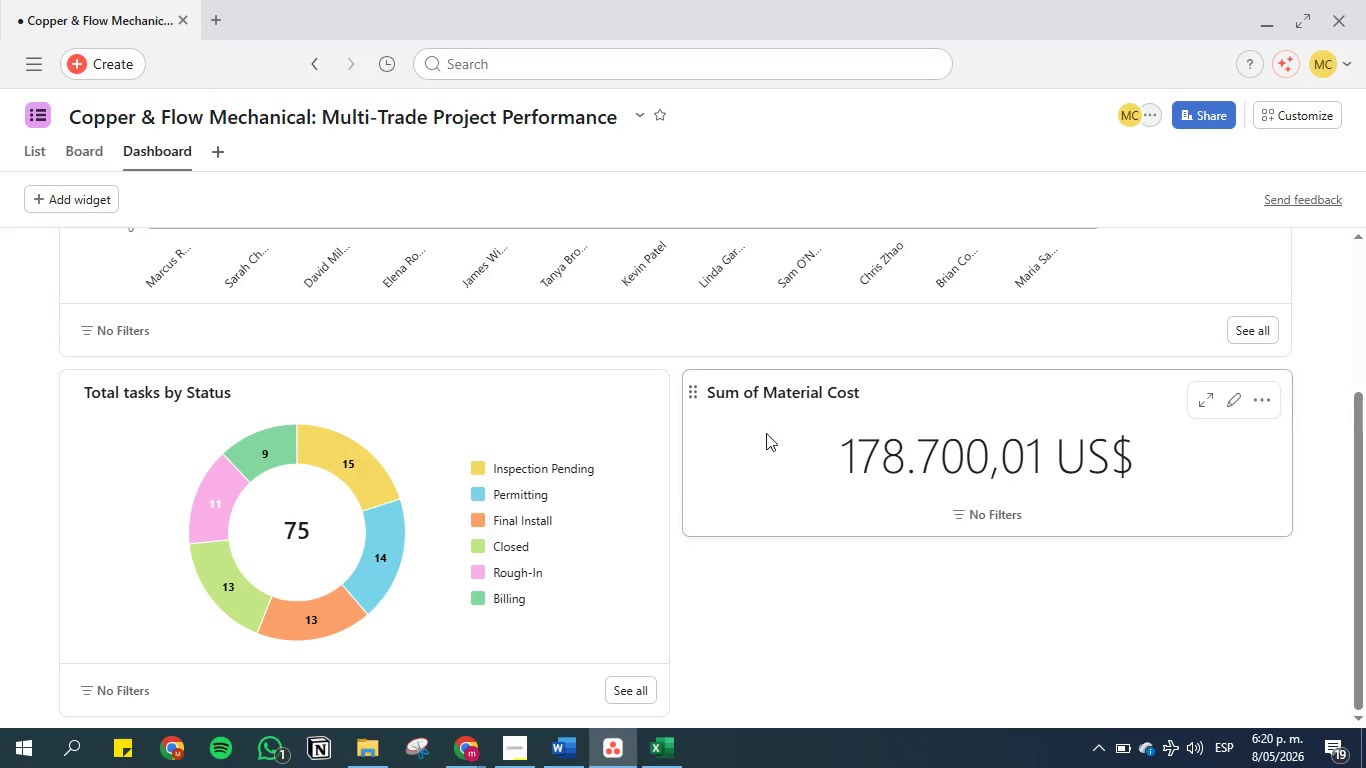 
left_click([464, 745])
 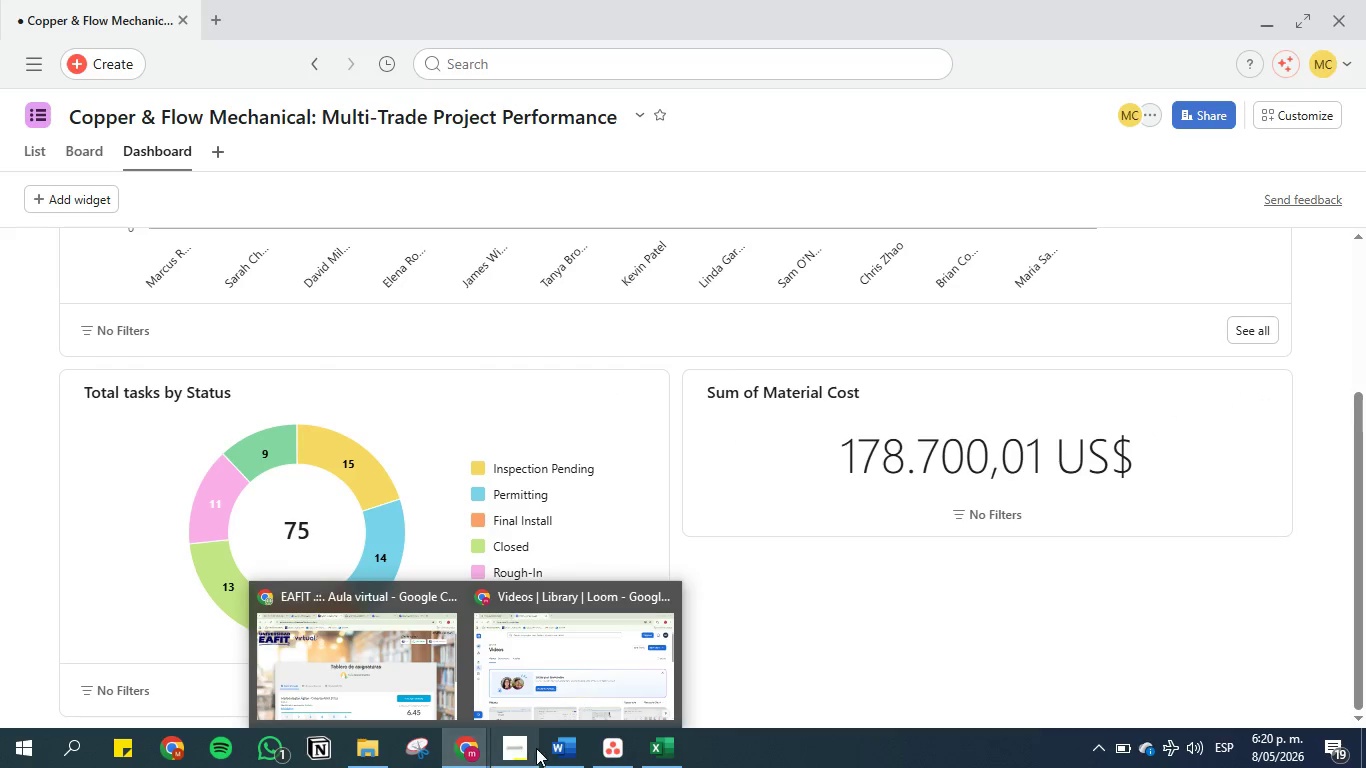 
left_click([547, 748])
 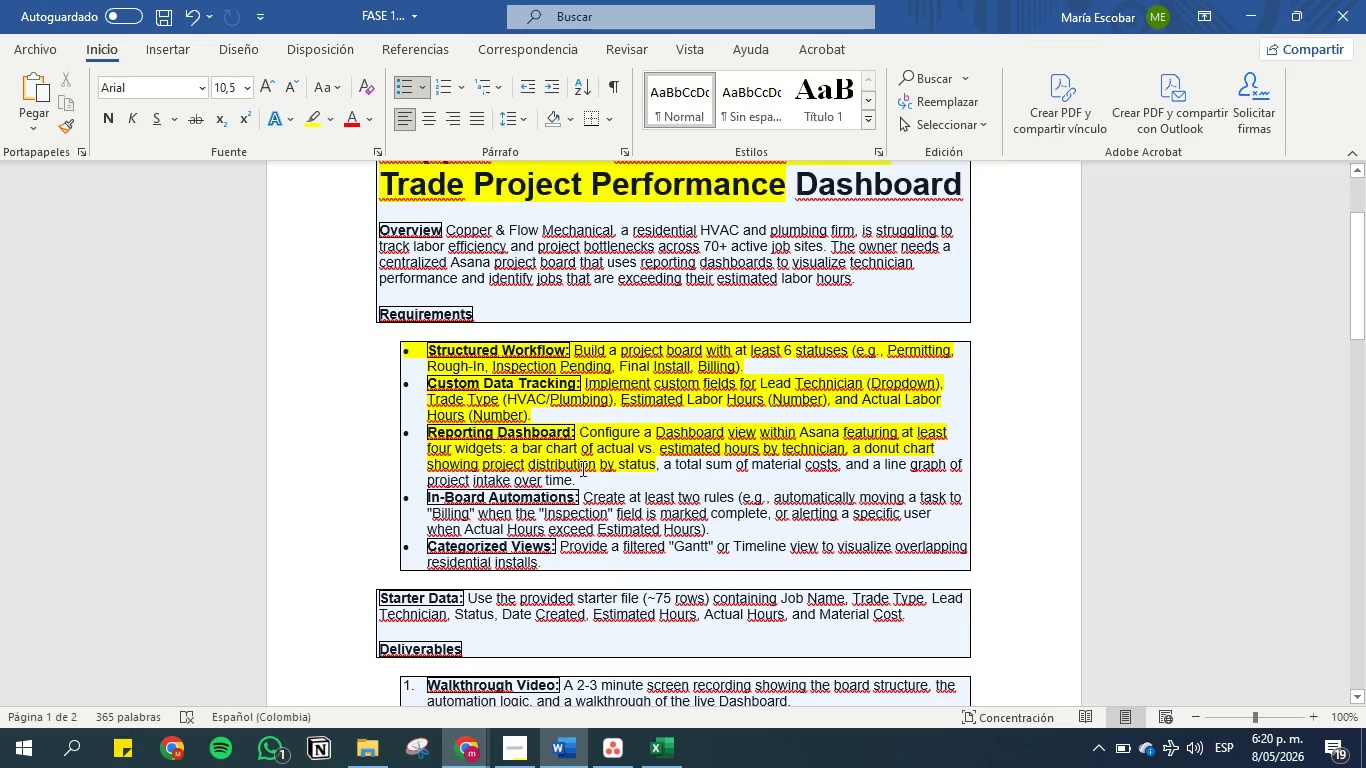 
left_click([581, 467])
 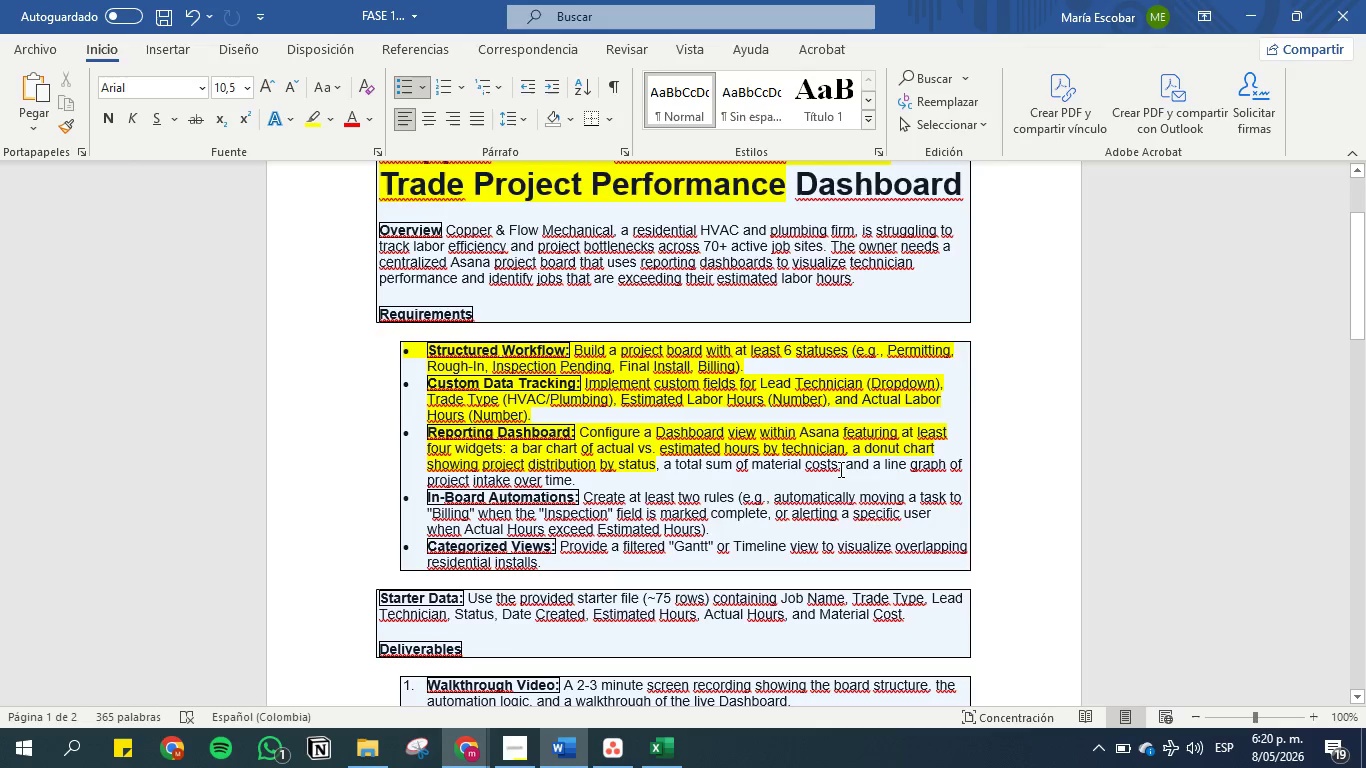 
left_click_drag(start_coordinate=[841, 467], to_coordinate=[620, 454])
 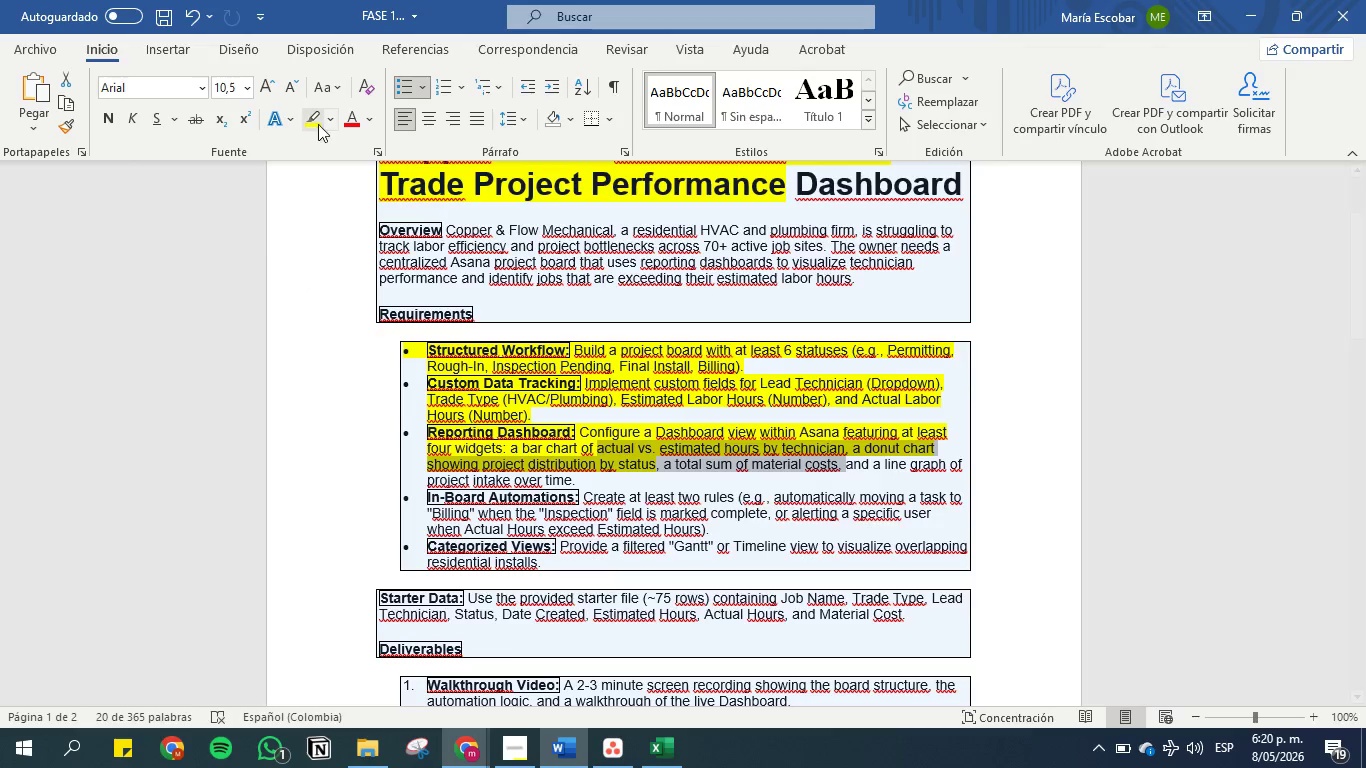 
left_click([313, 119])
 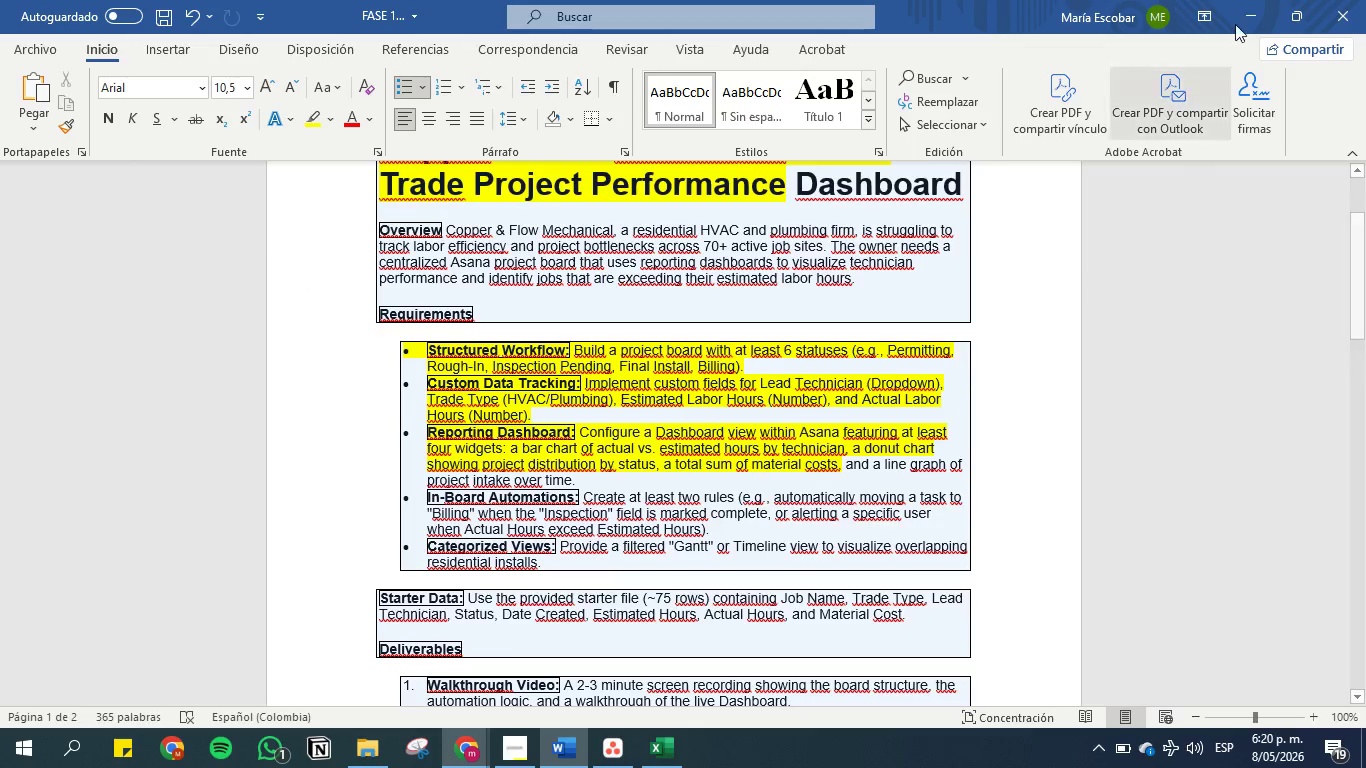 
left_click([1250, 9])
 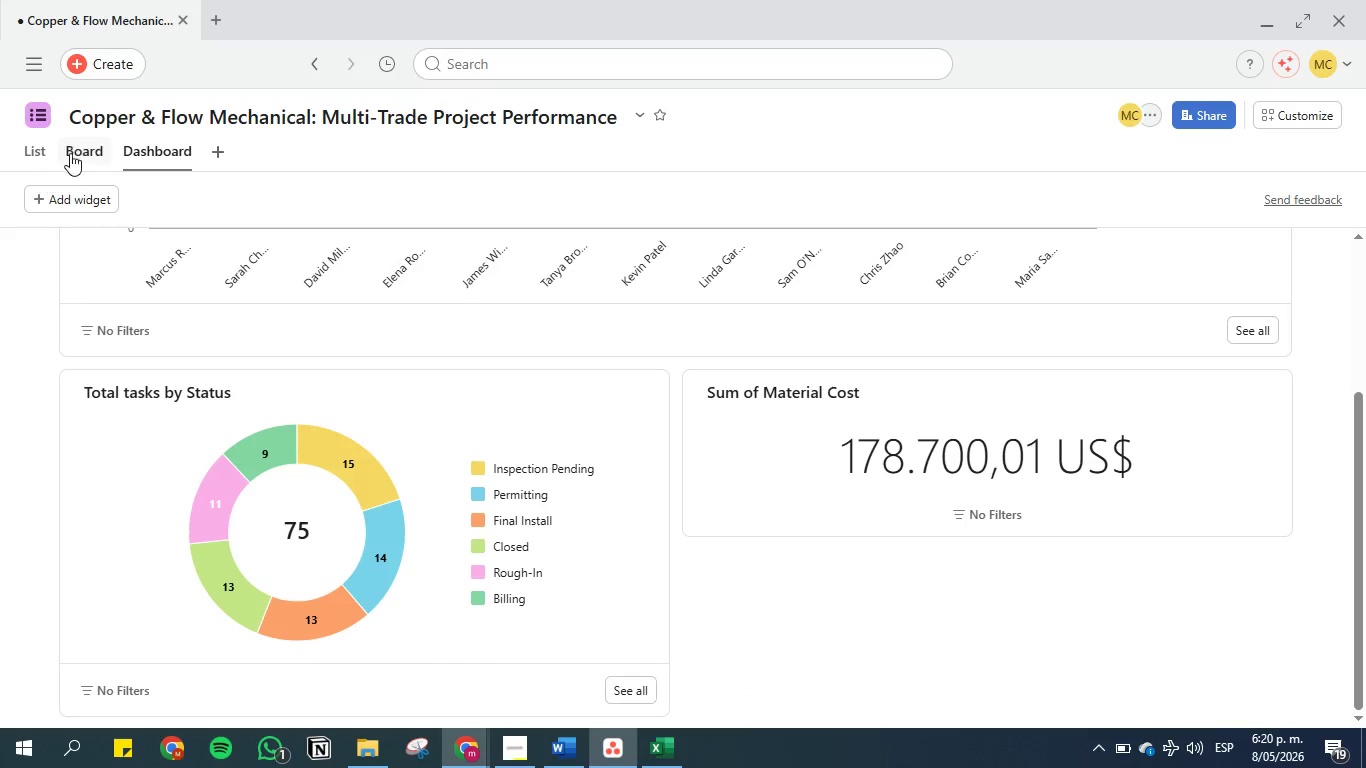 
left_click([56, 199])
 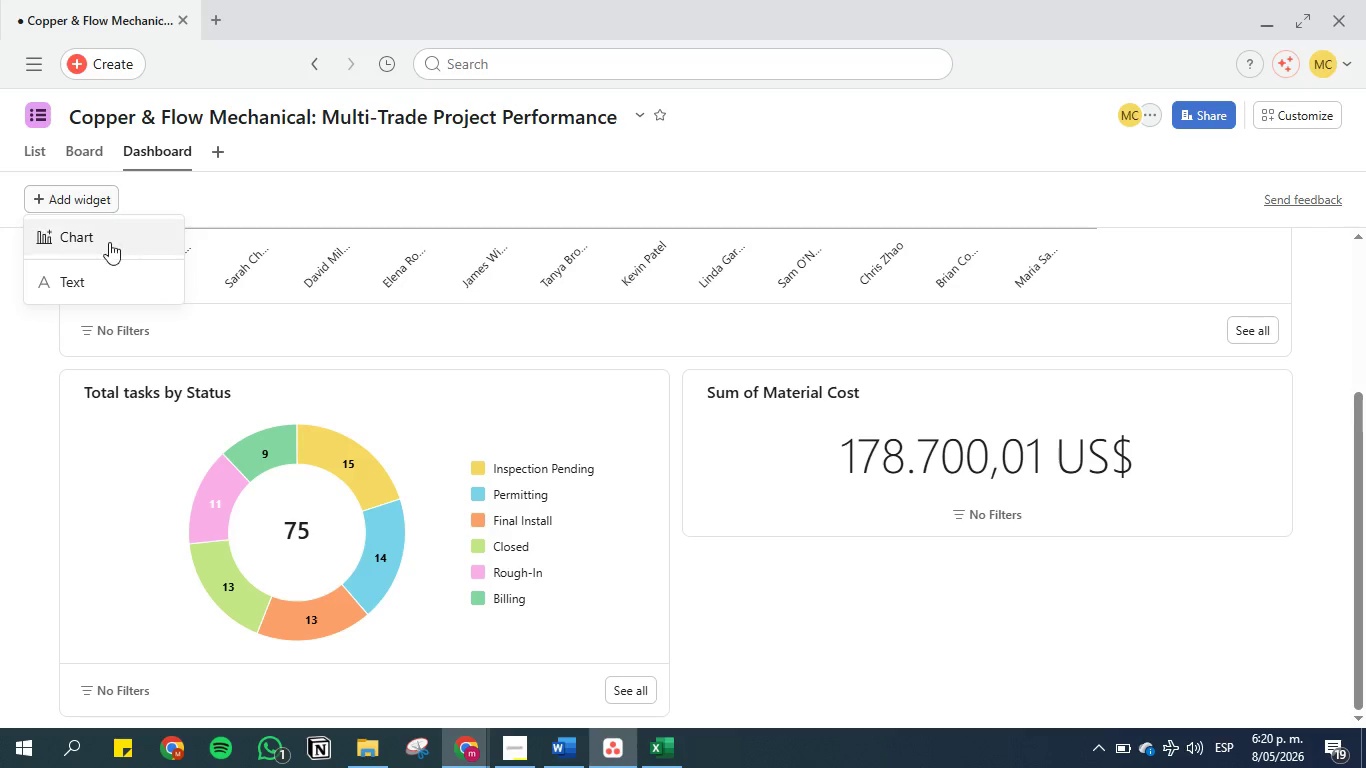 
left_click([109, 242])
 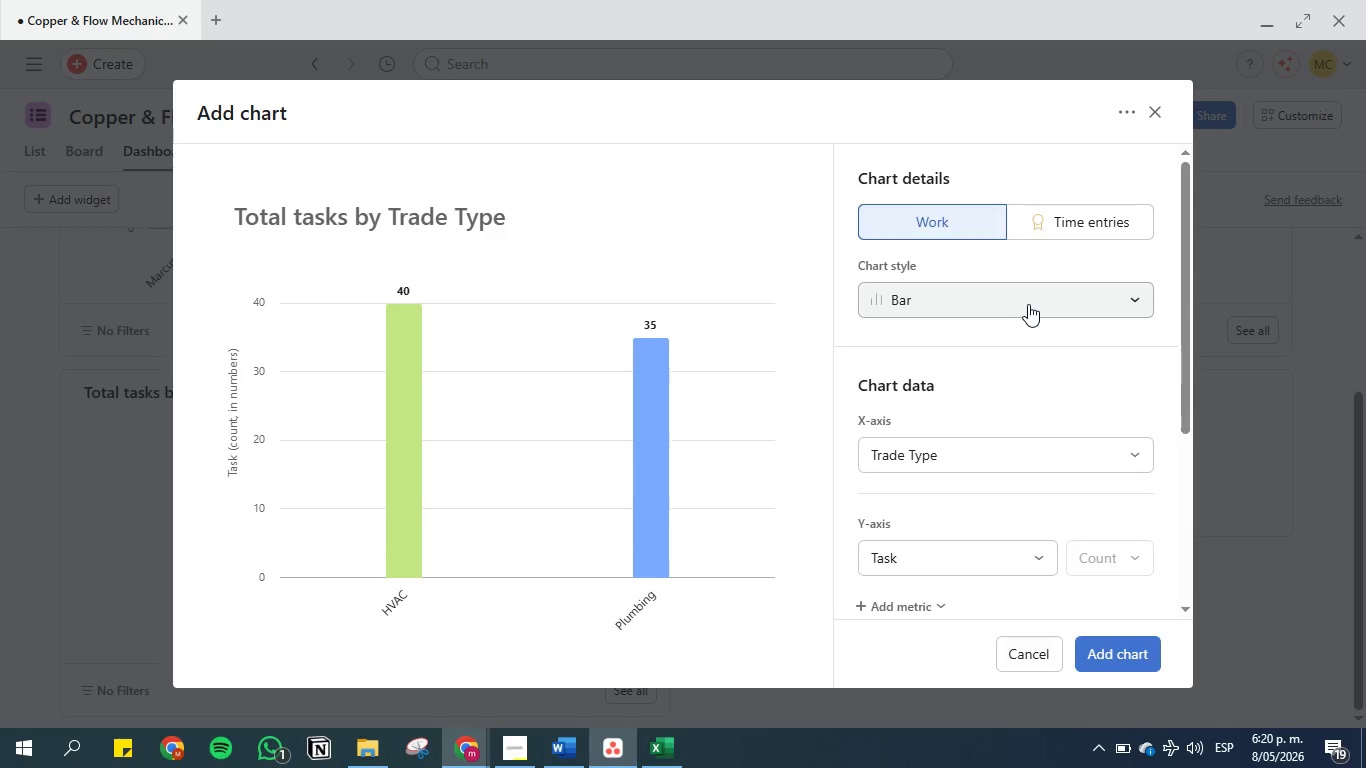 
wait(13.3)
 